 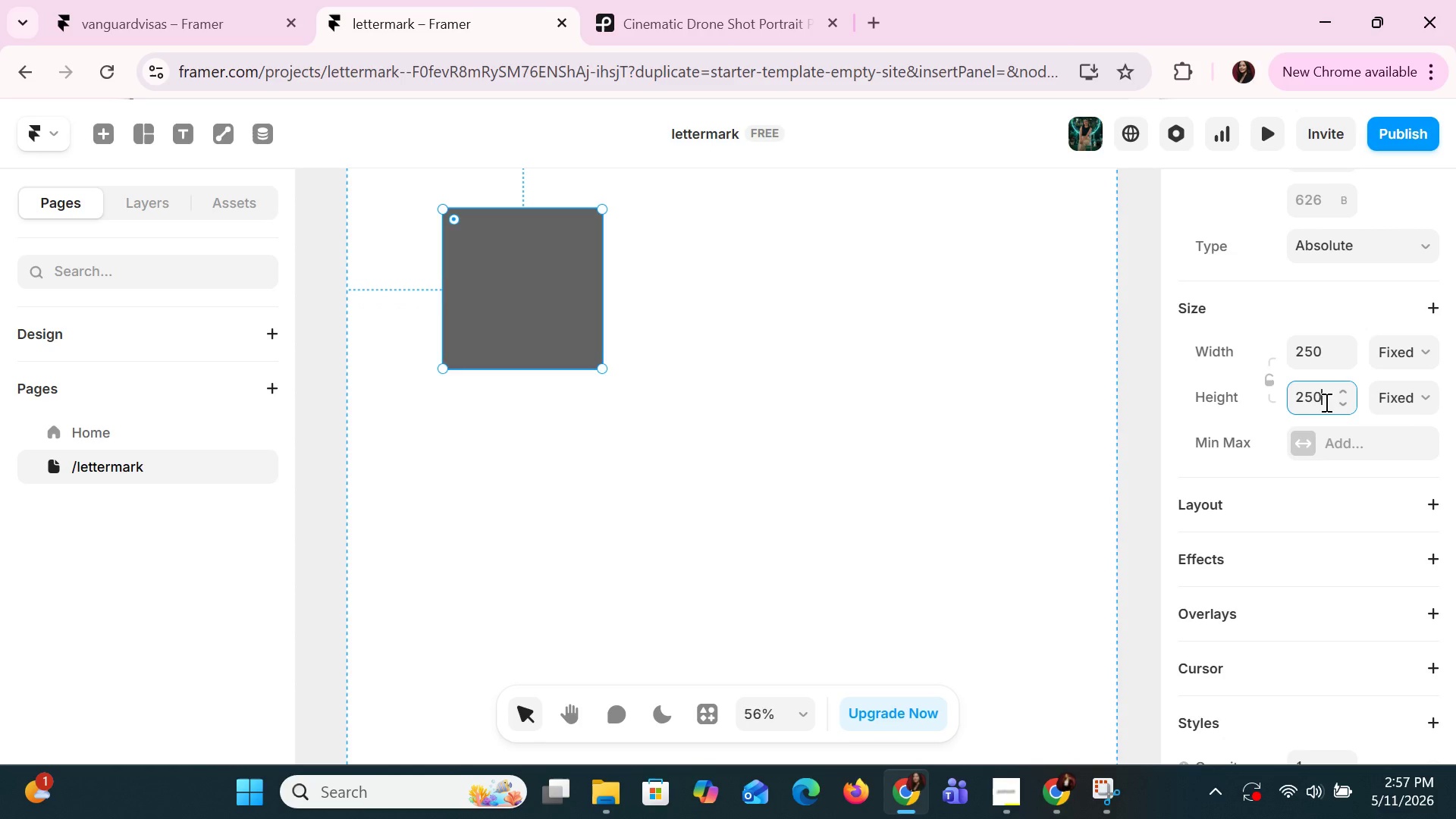 
key(Enter)
 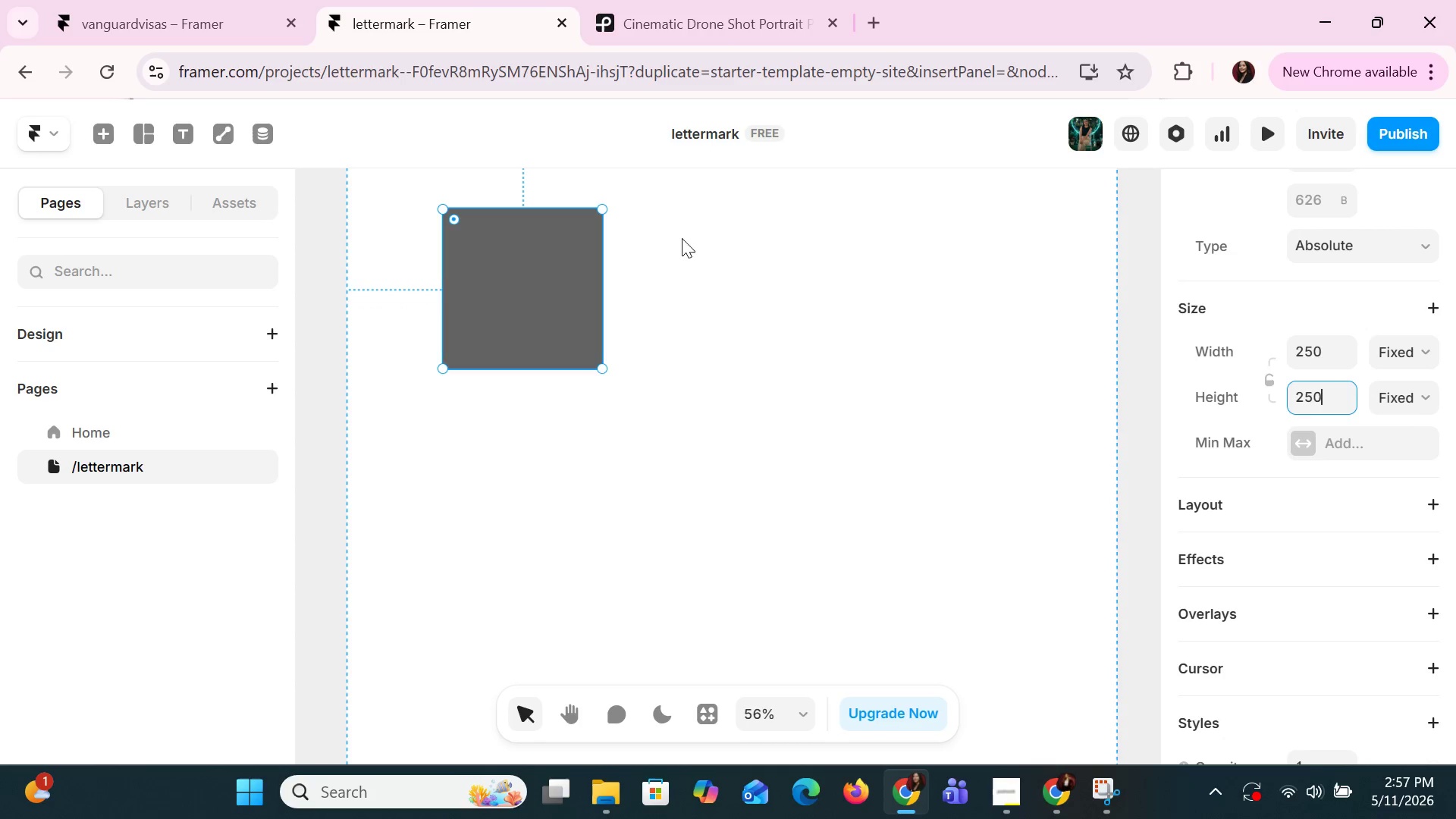 
scroll: coordinate [744, 494], scroll_direction: up, amount: 2.0
 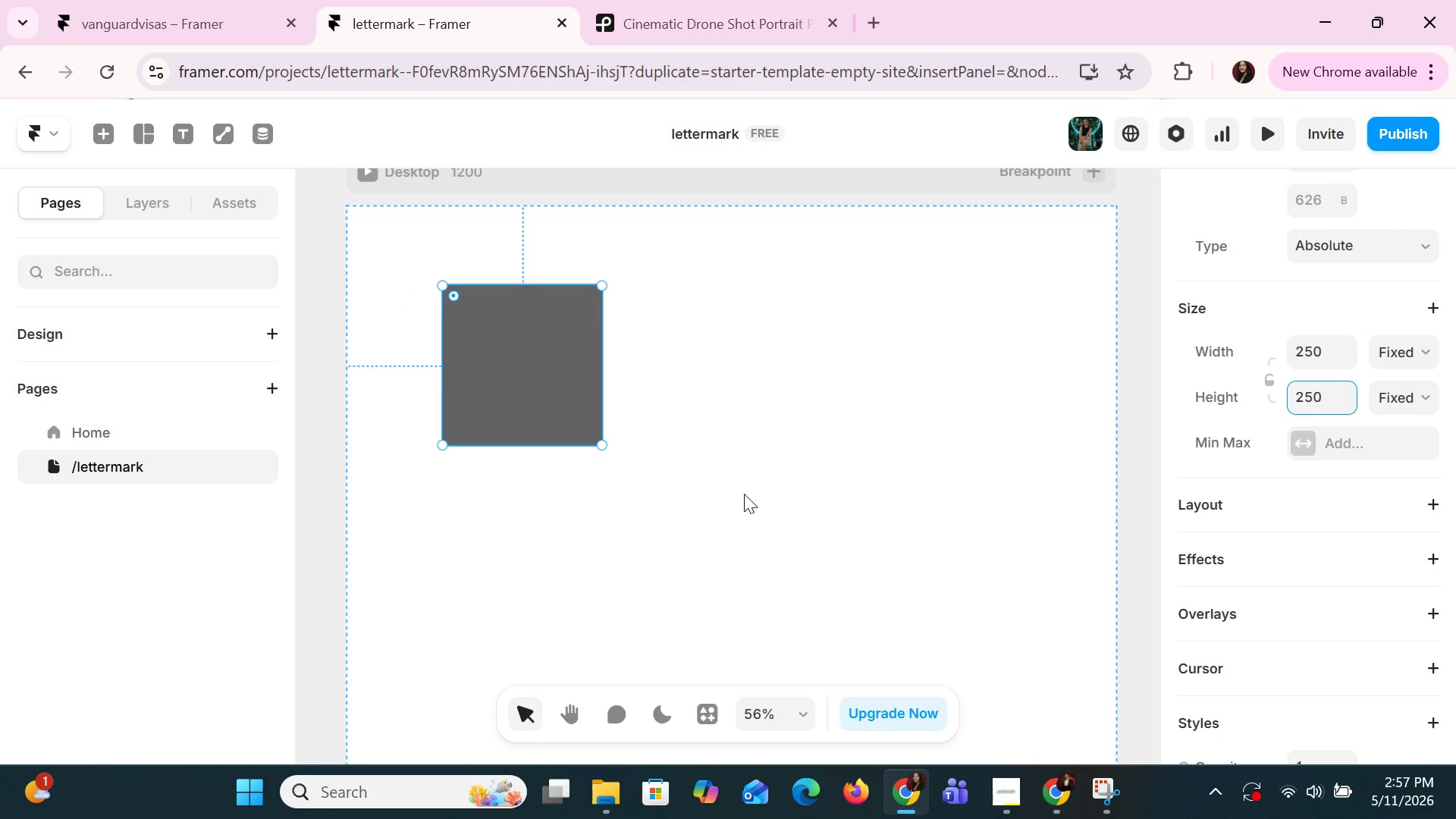 
left_click([711, 388])
 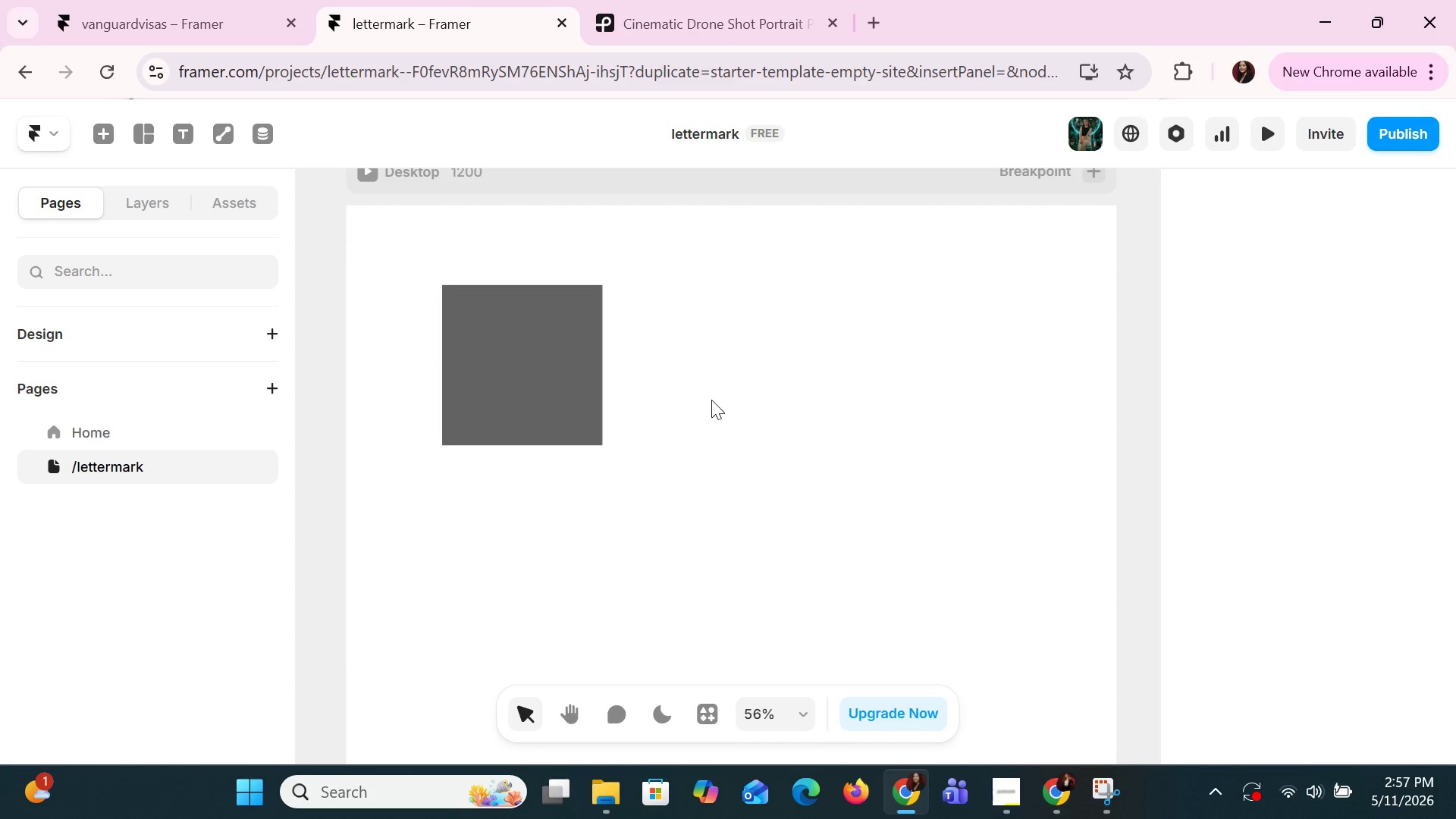 
left_click([510, 391])
 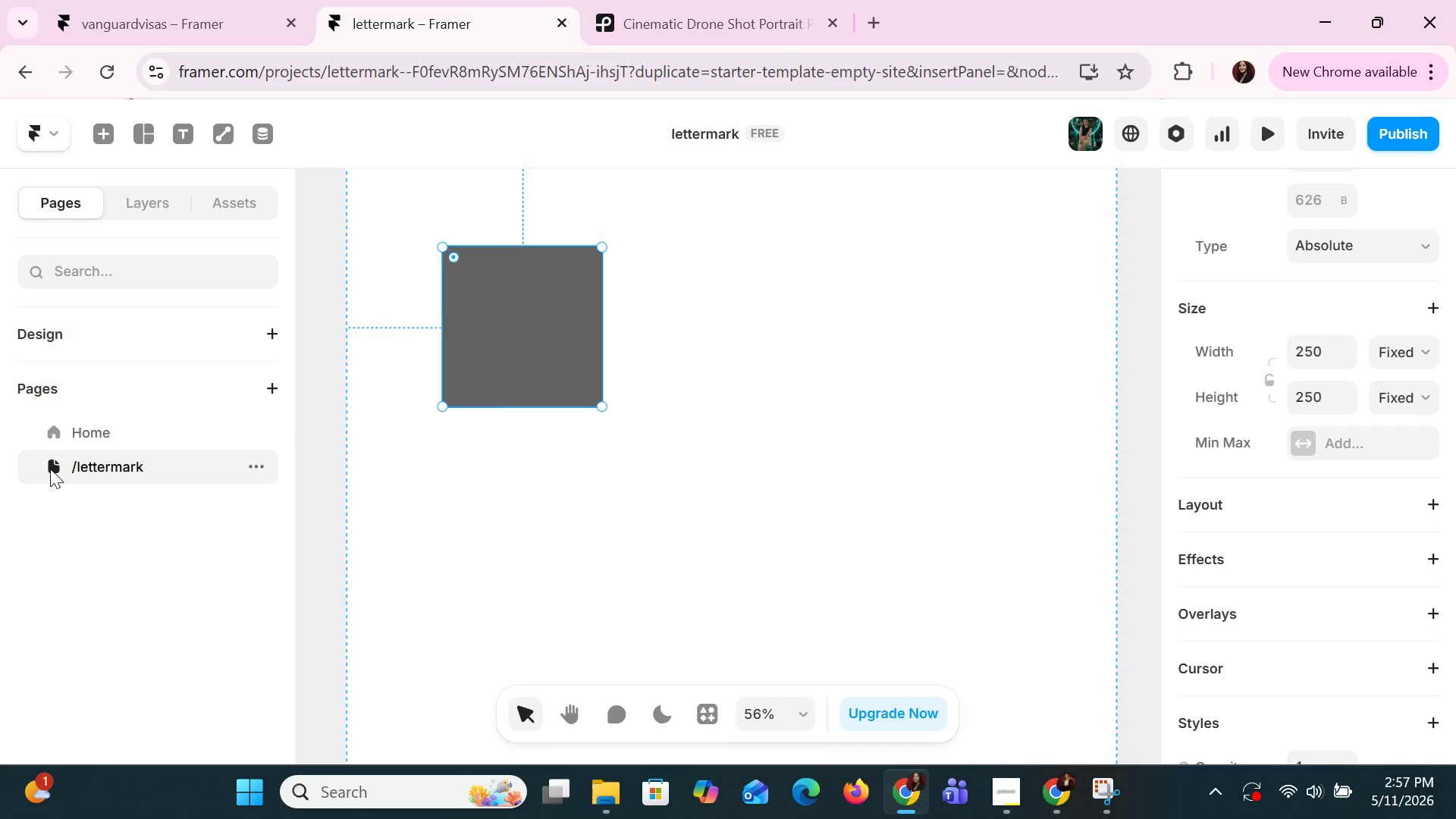 
scroll: coordinate [711, 400], scroll_direction: down, amount: 1.0
 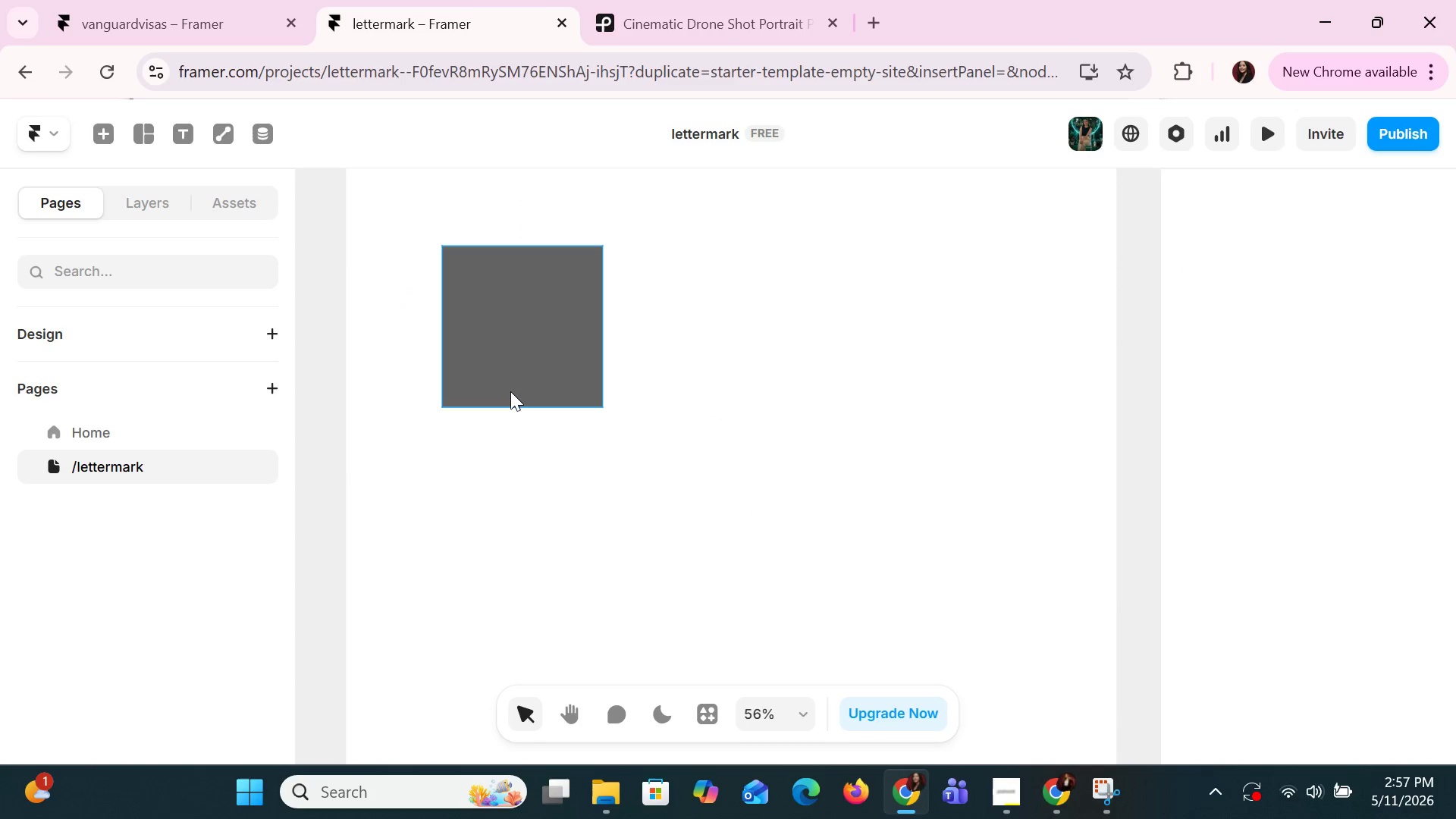 
left_click([490, 338])
 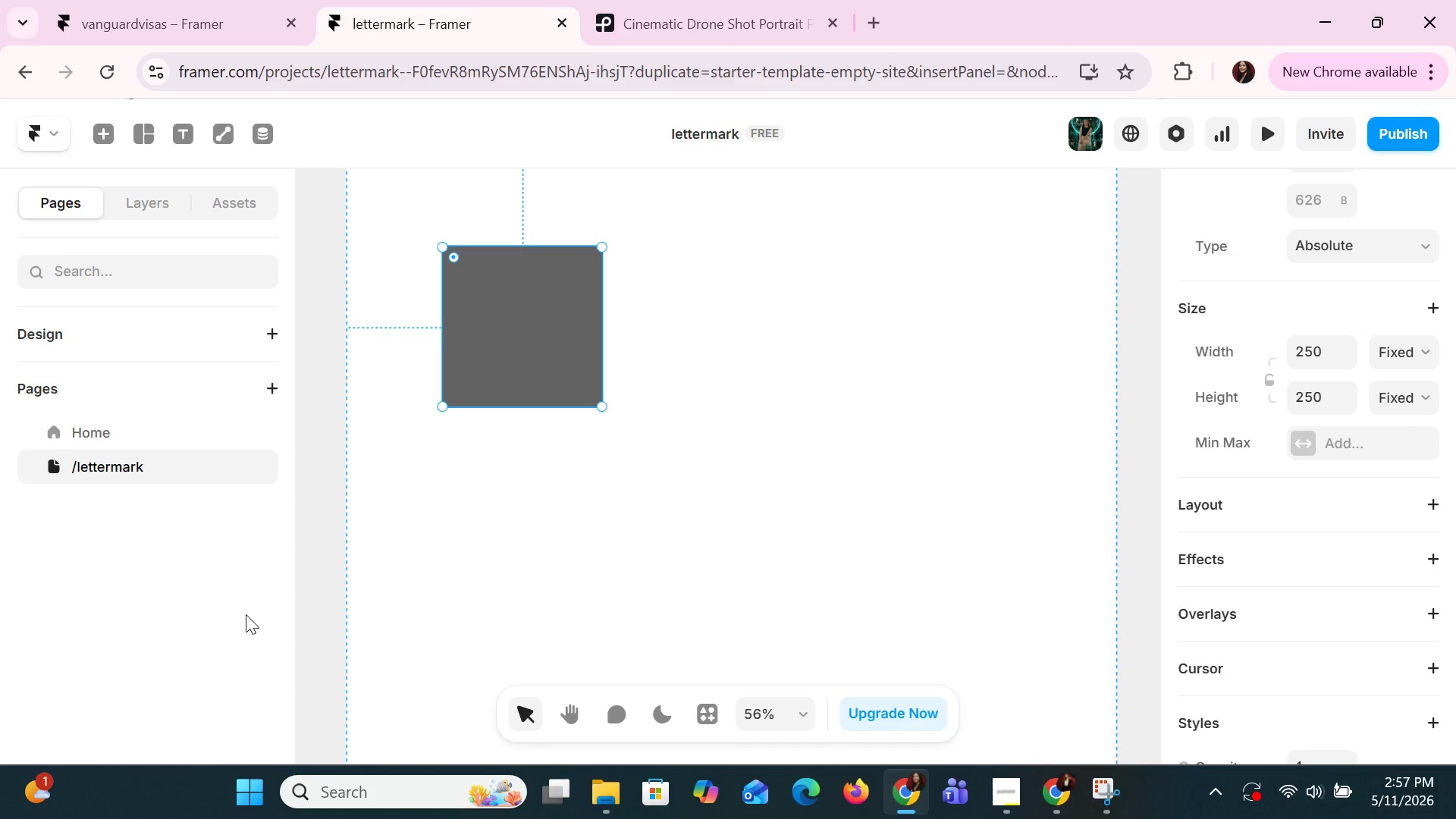 
wait(6.3)
 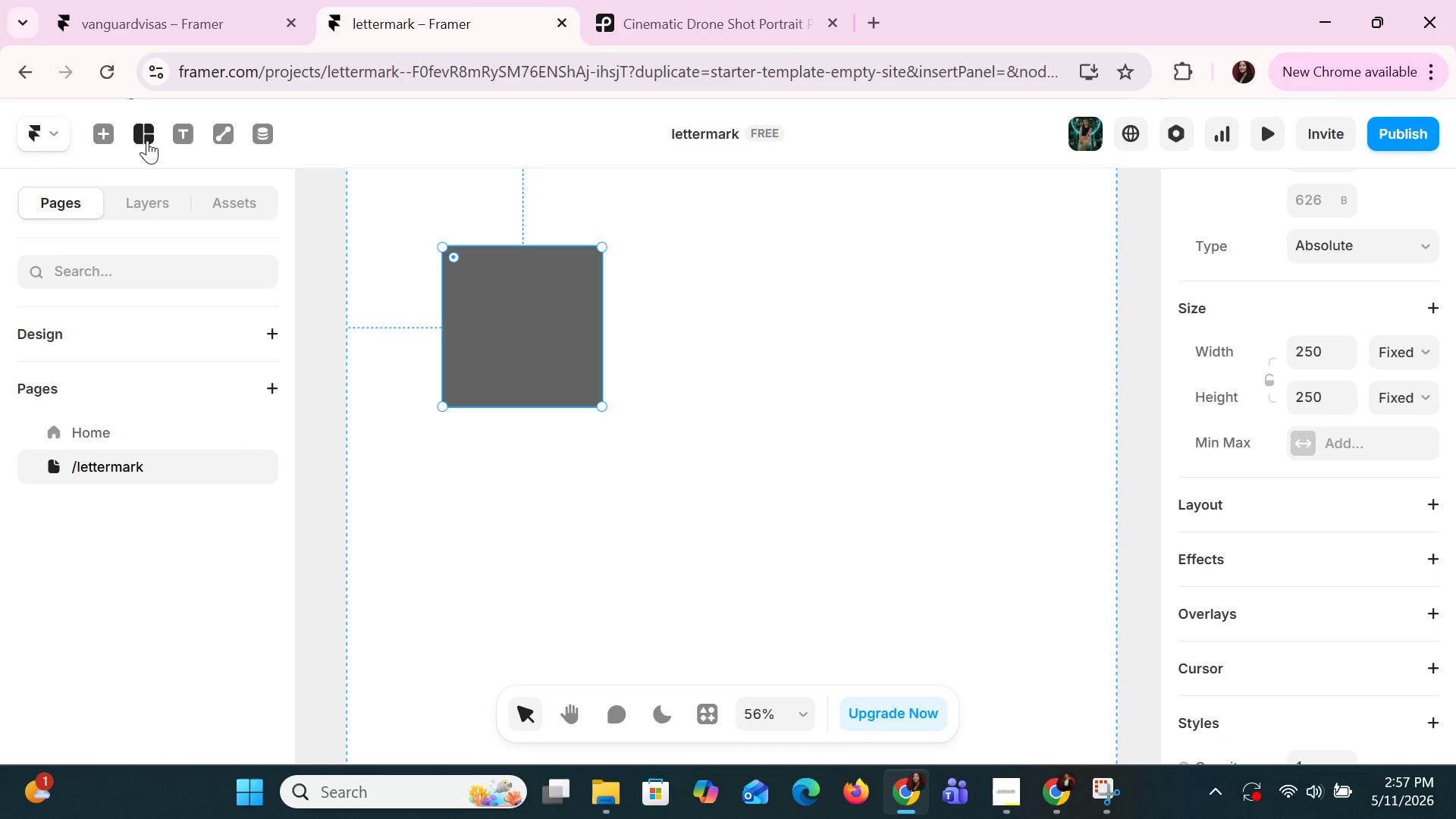 
left_click([883, 391])
 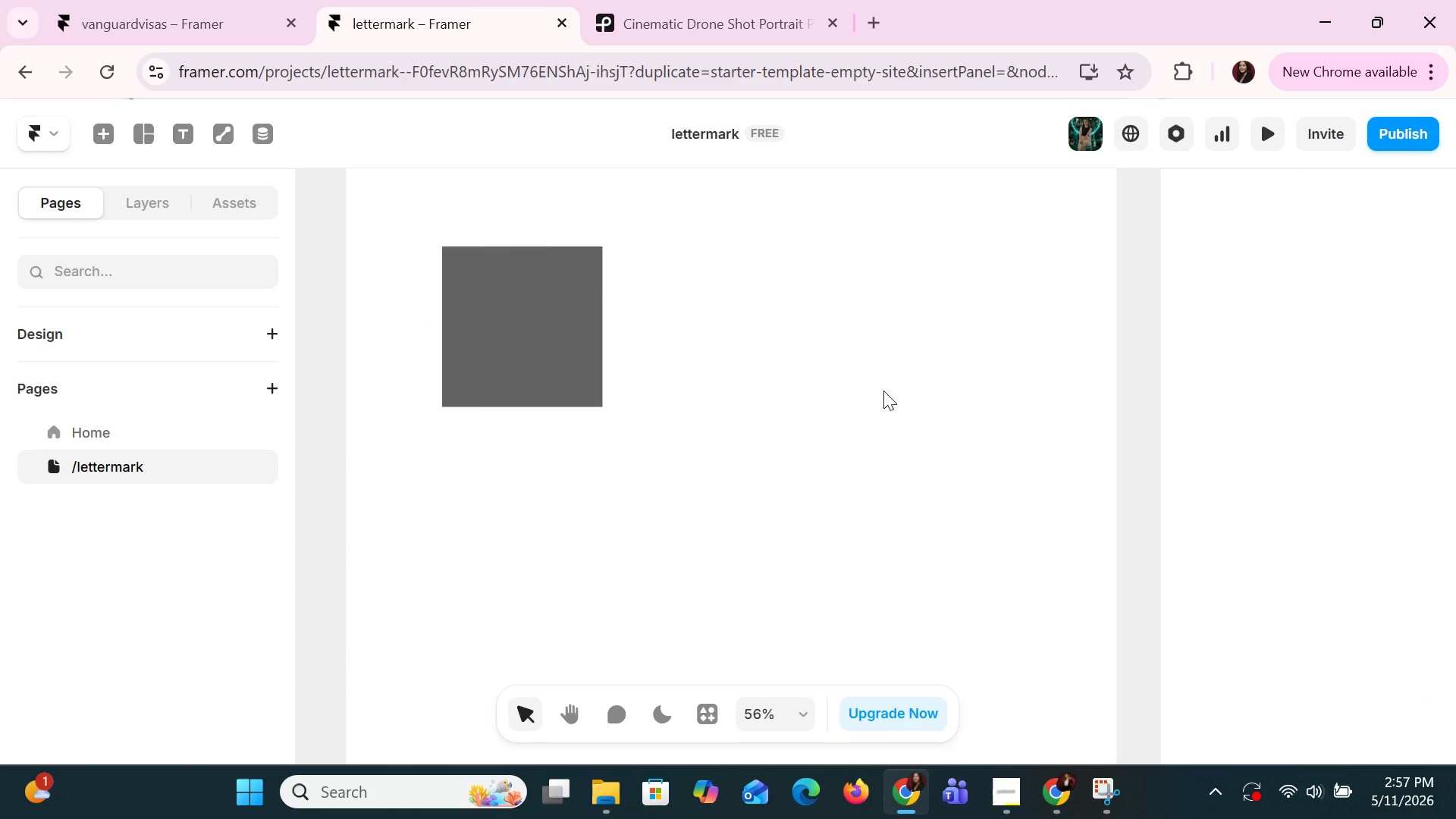 
hold_key(key=ControlLeft, duration=0.89)
scroll: coordinate [883, 391], scroll_direction: down, amount: 4.0
 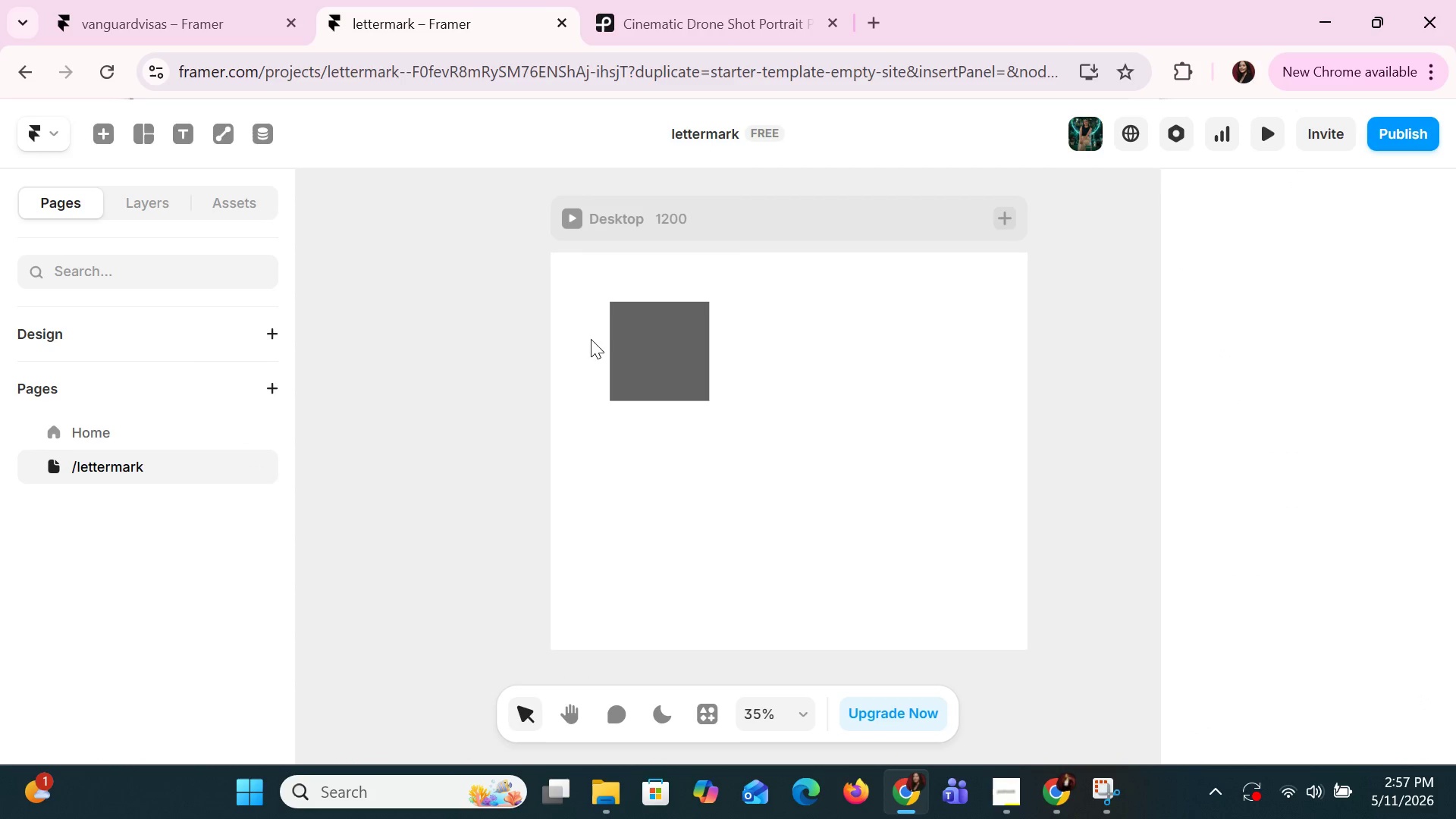 
left_click([640, 334])
 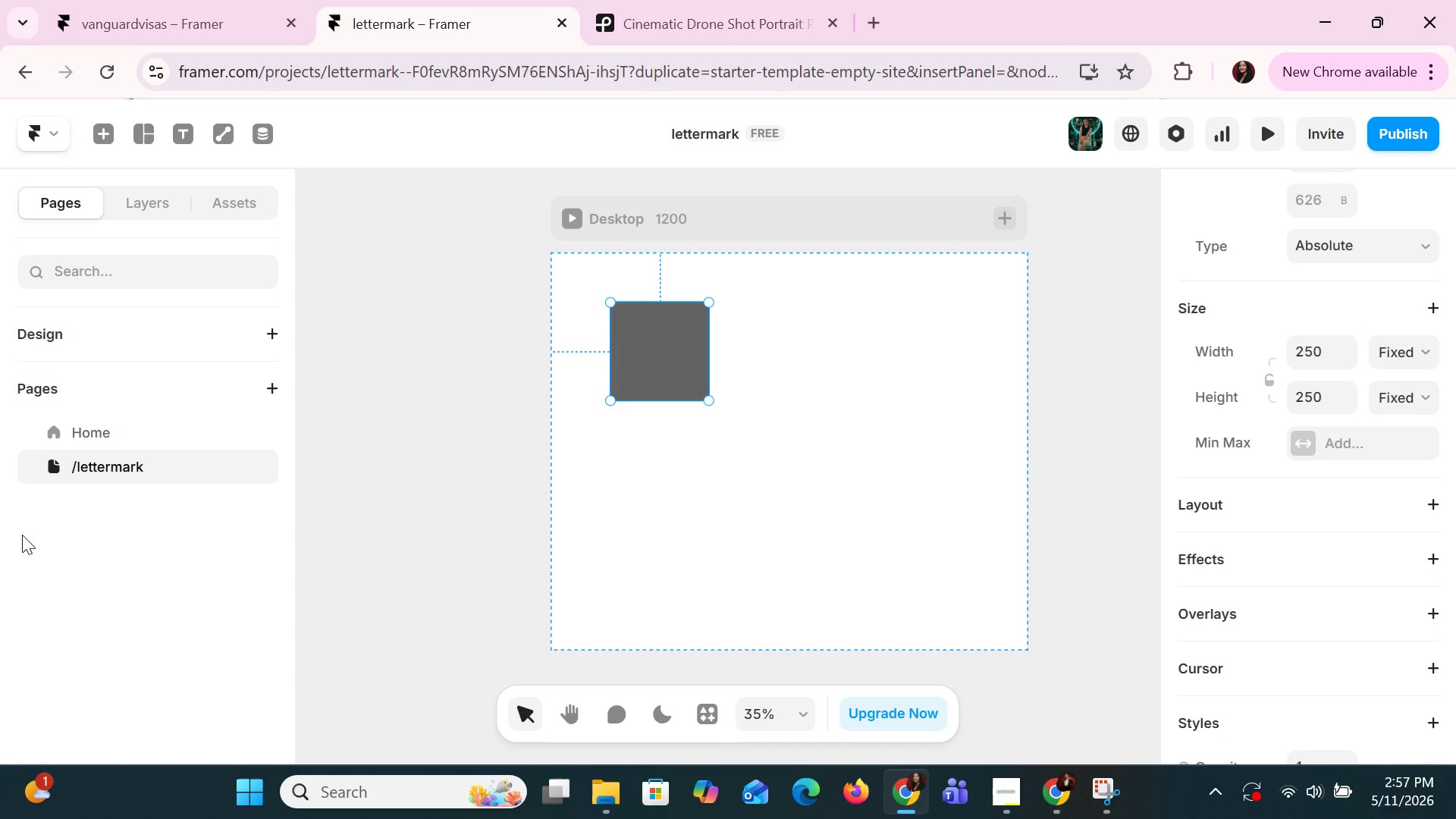 
wait(5.24)
 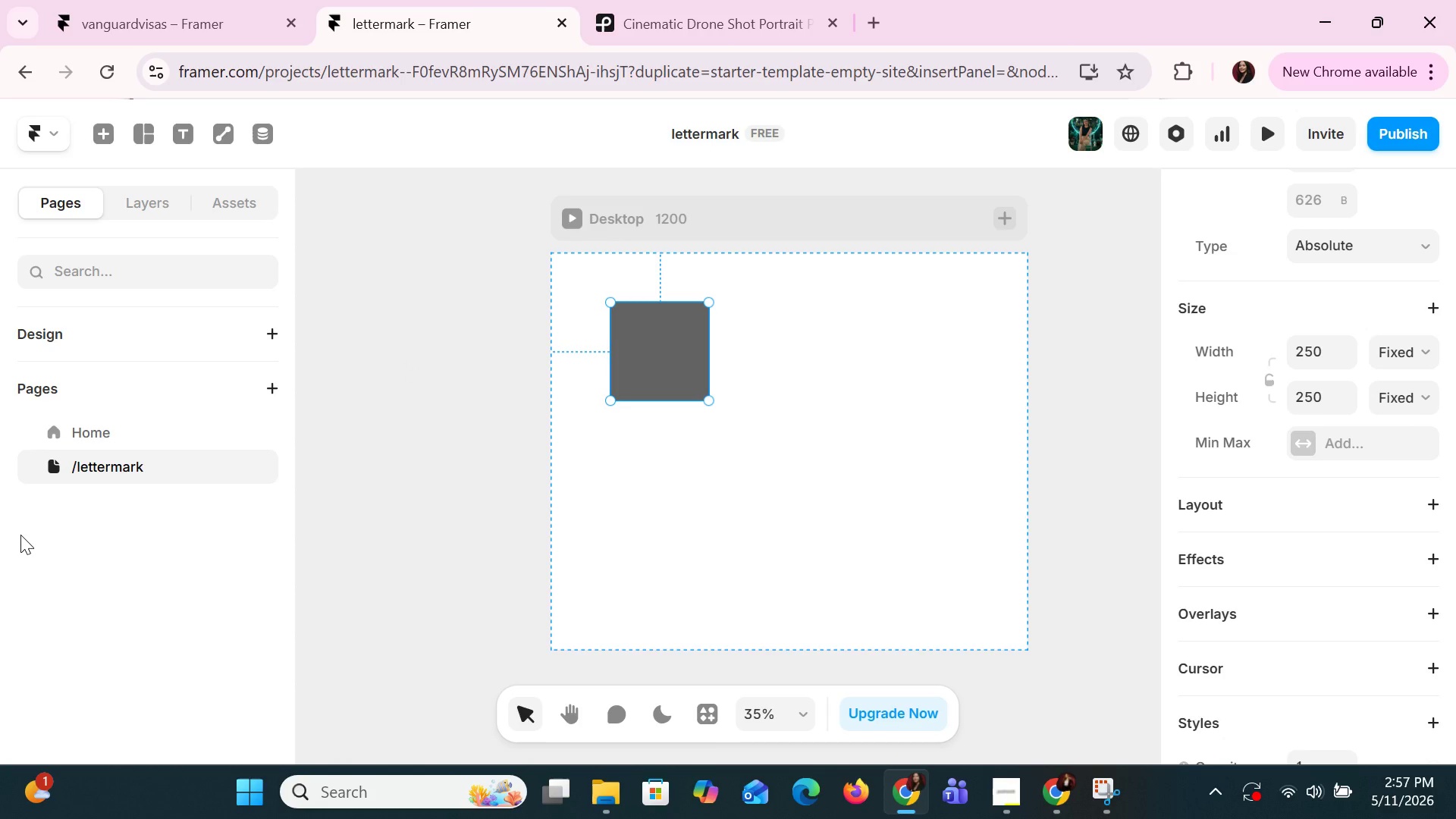 
left_click([253, 471])
 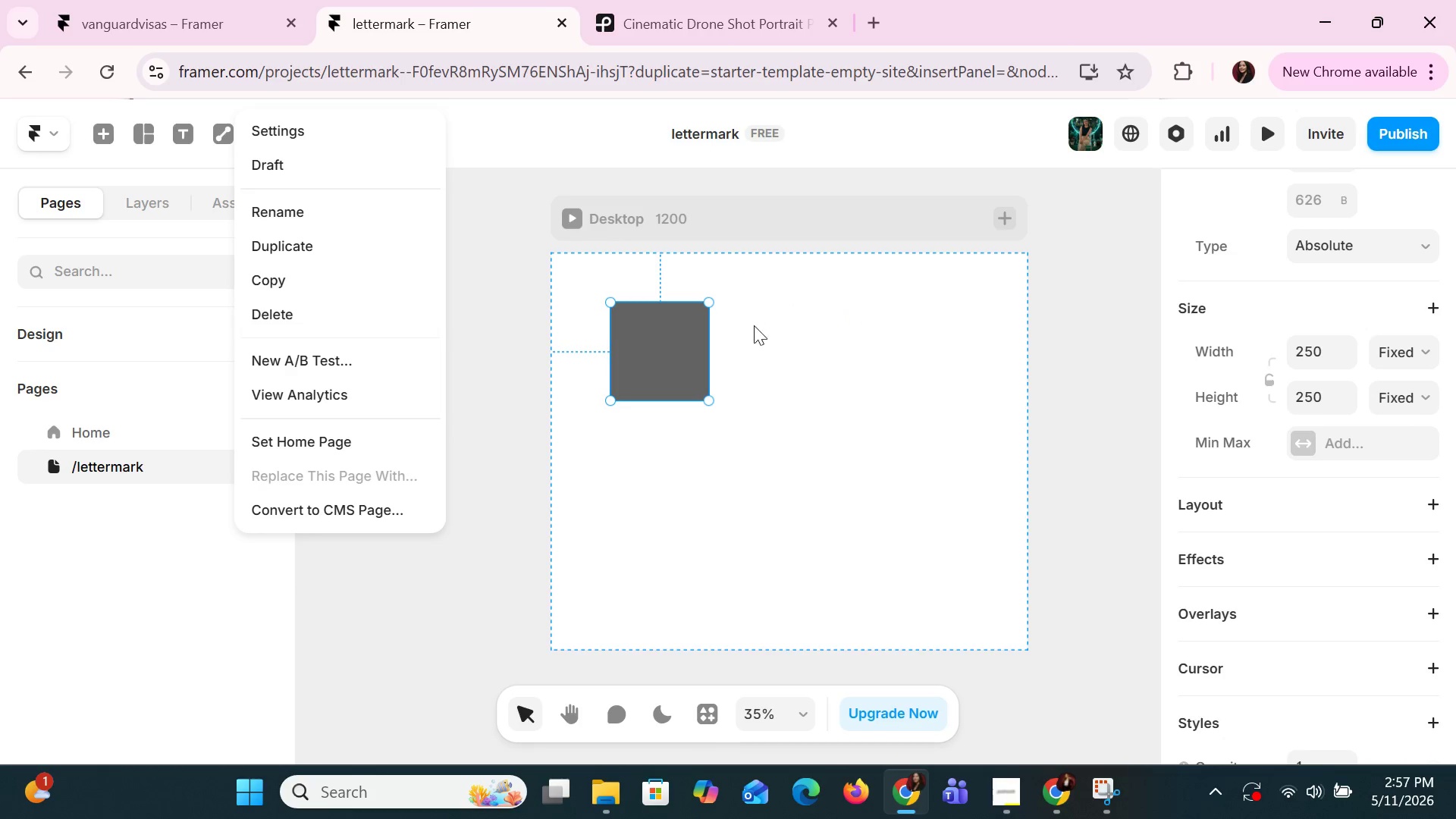 
double_click([679, 334])
 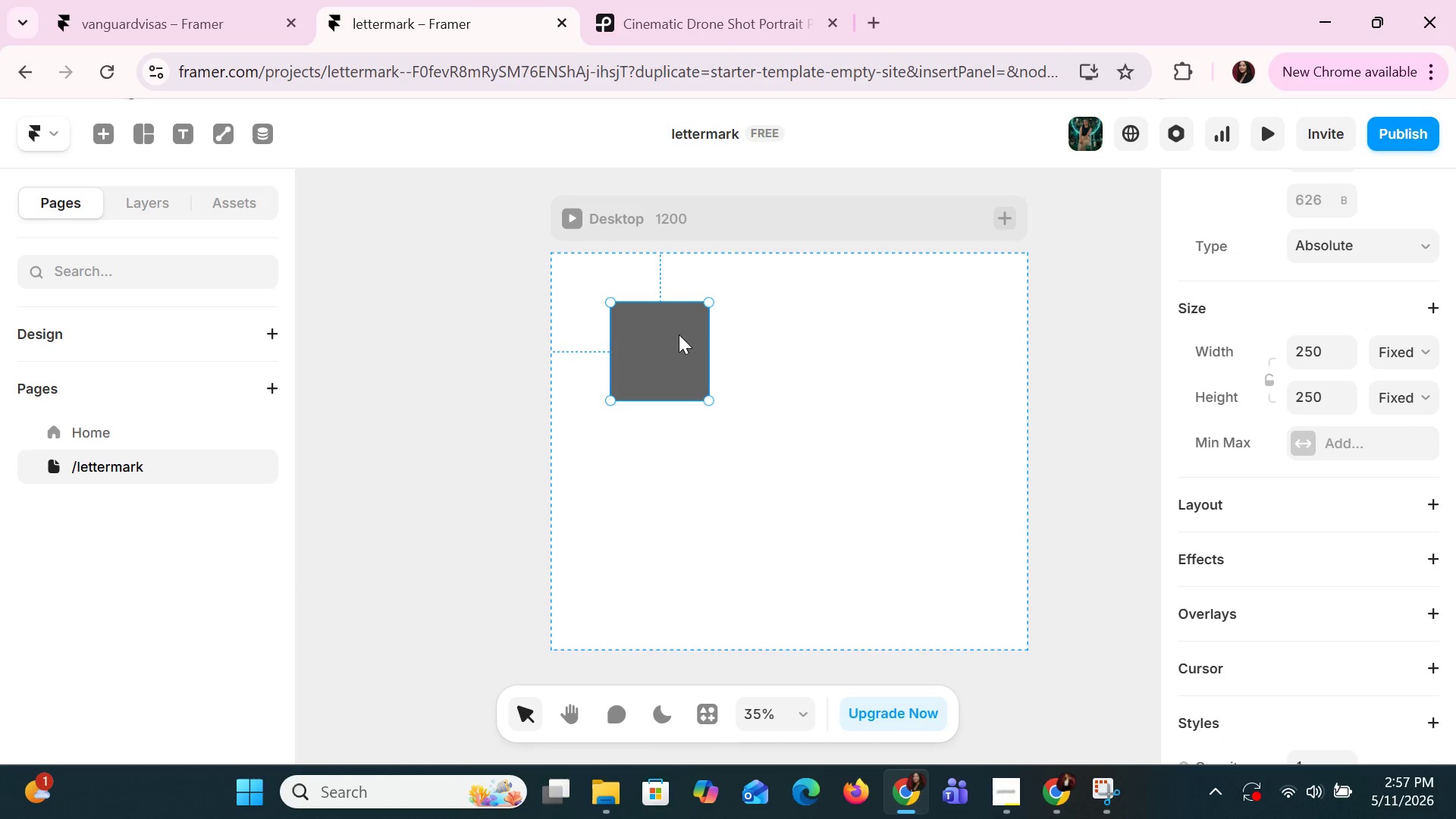 
triple_click([679, 334])
 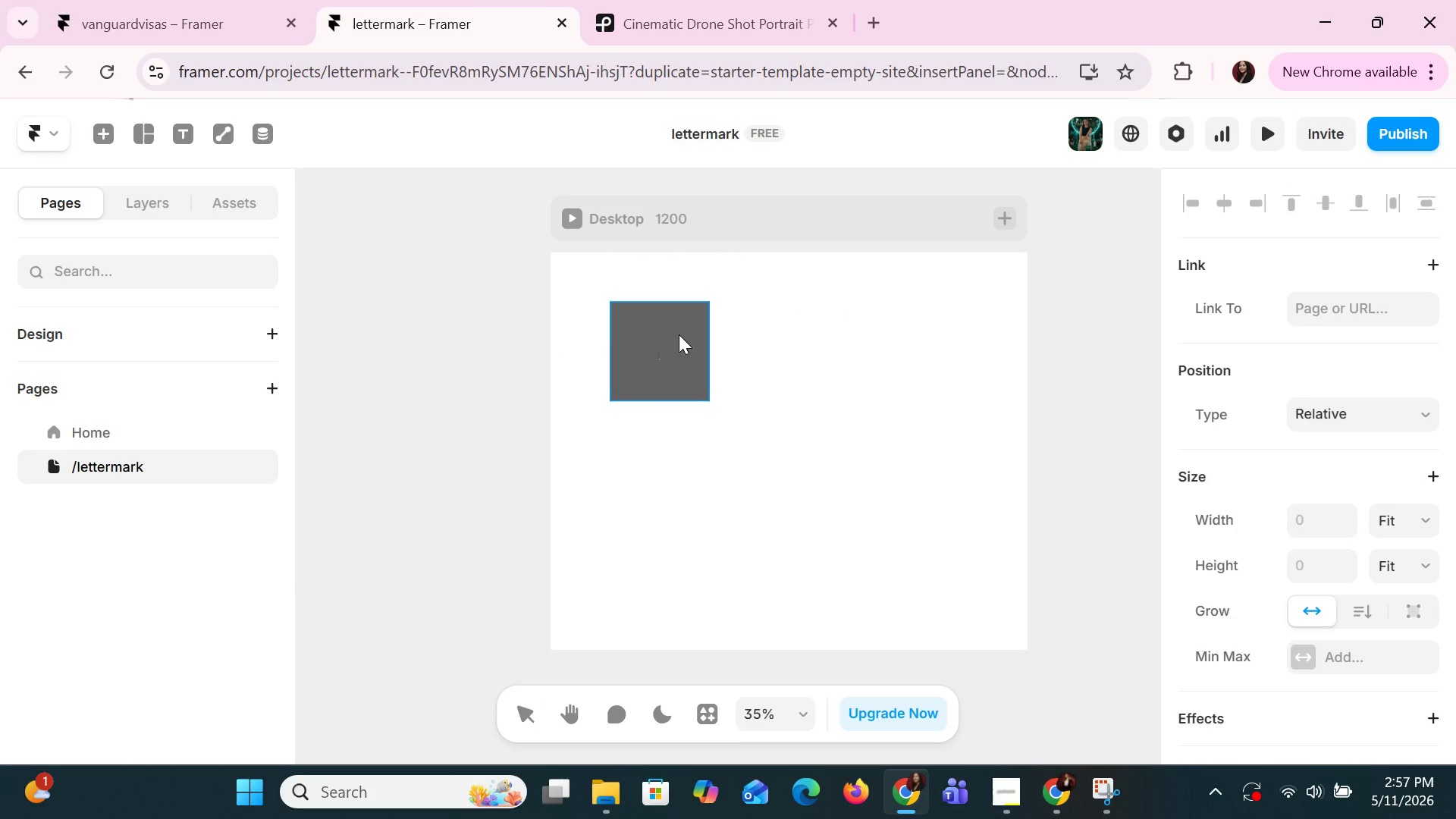 
left_click([679, 334])
 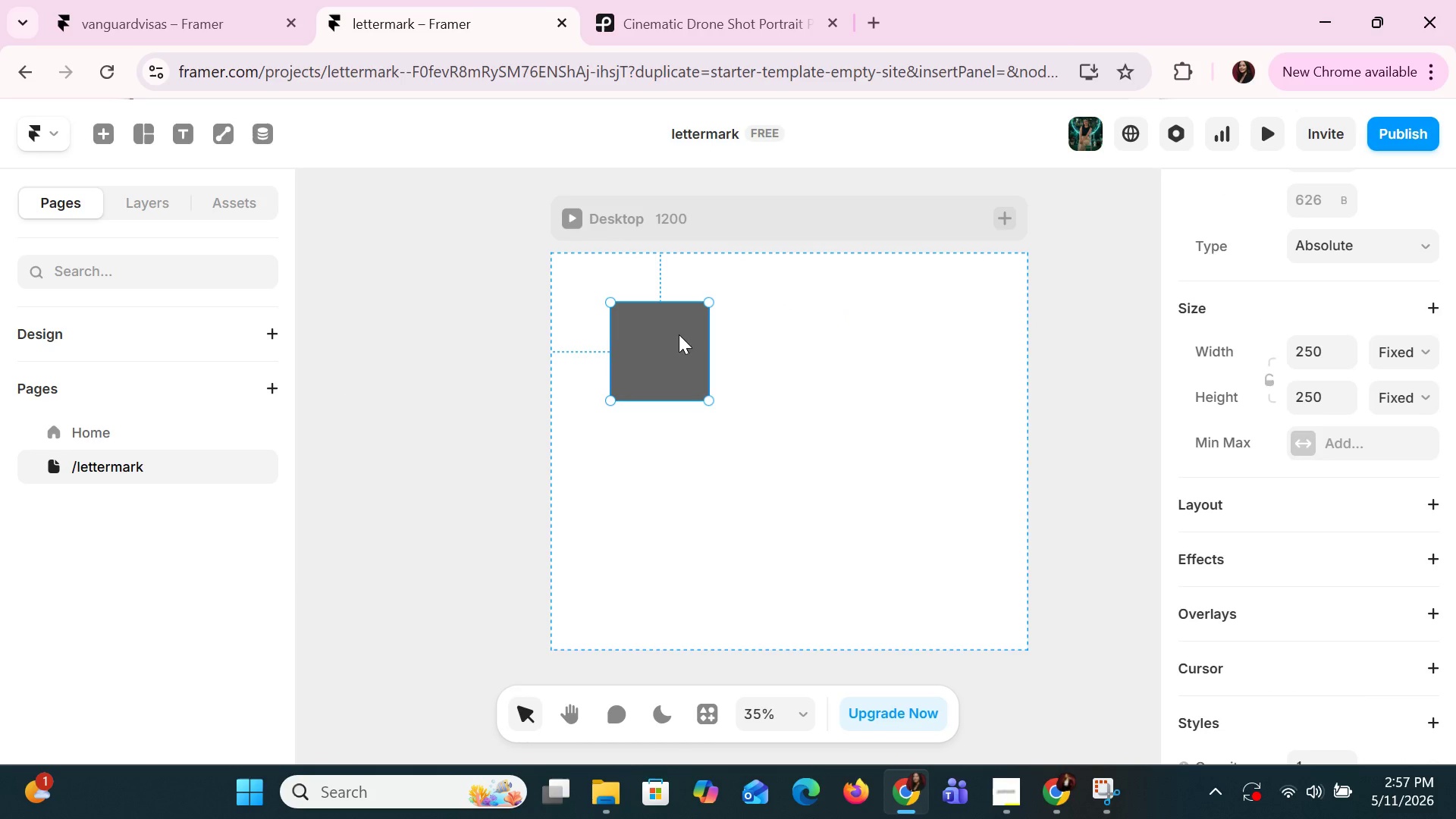 
left_click([746, 390])
 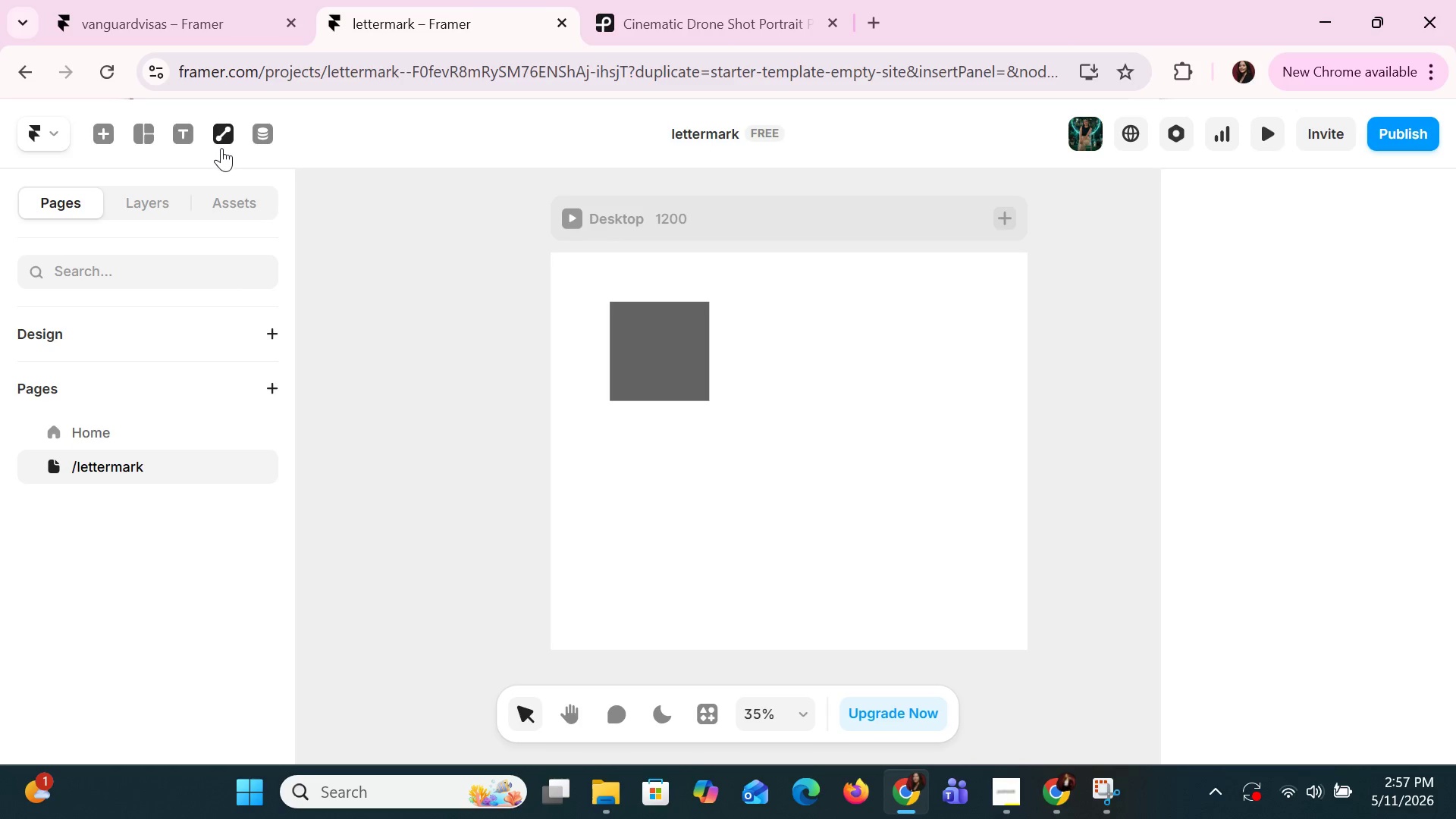 
left_click([667, 353])
 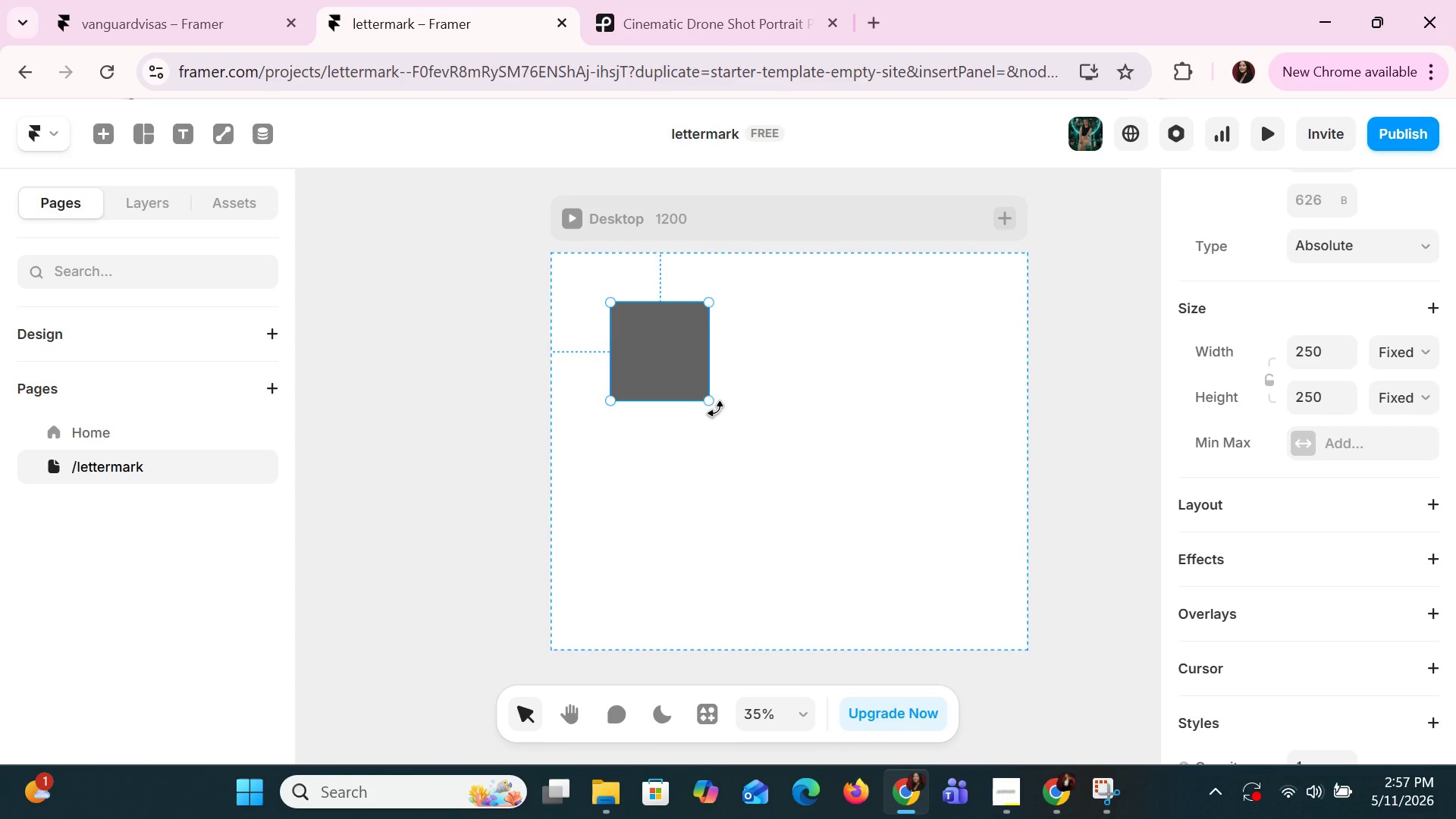 
left_click_drag(start_coordinate=[709, 404], to_coordinate=[962, 548])
 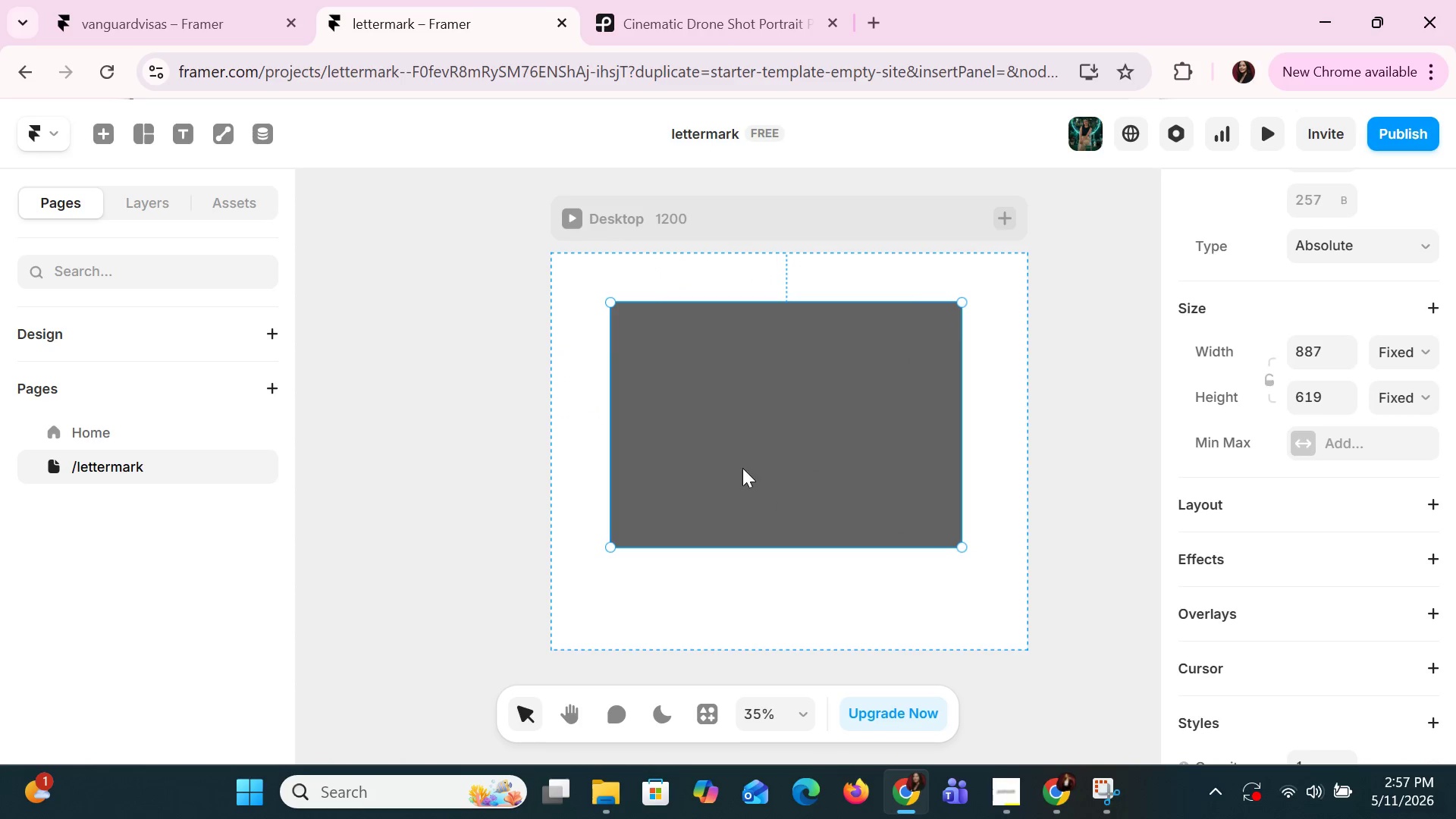 
left_click([742, 468])
 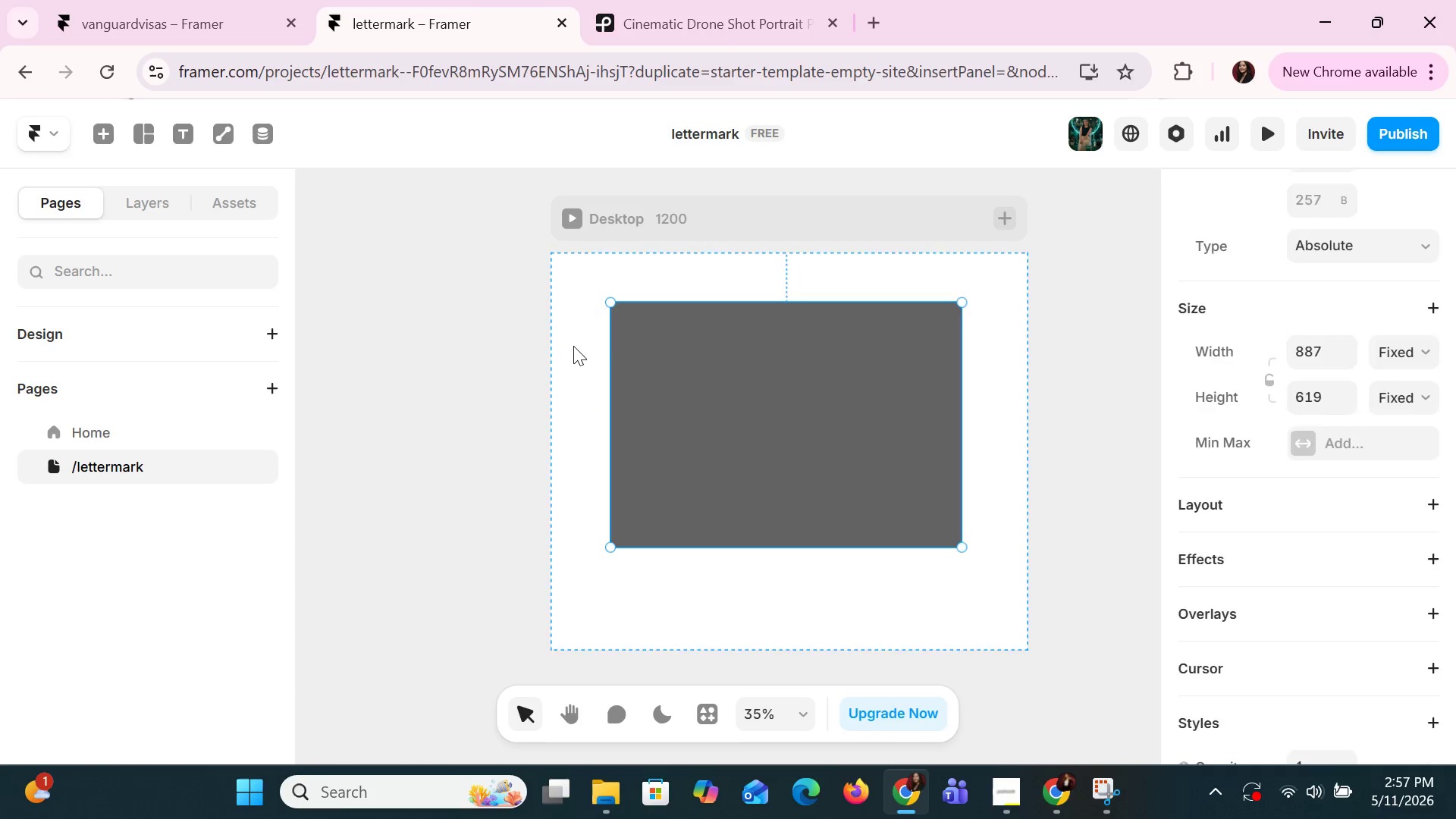 
double_click([679, 354])
 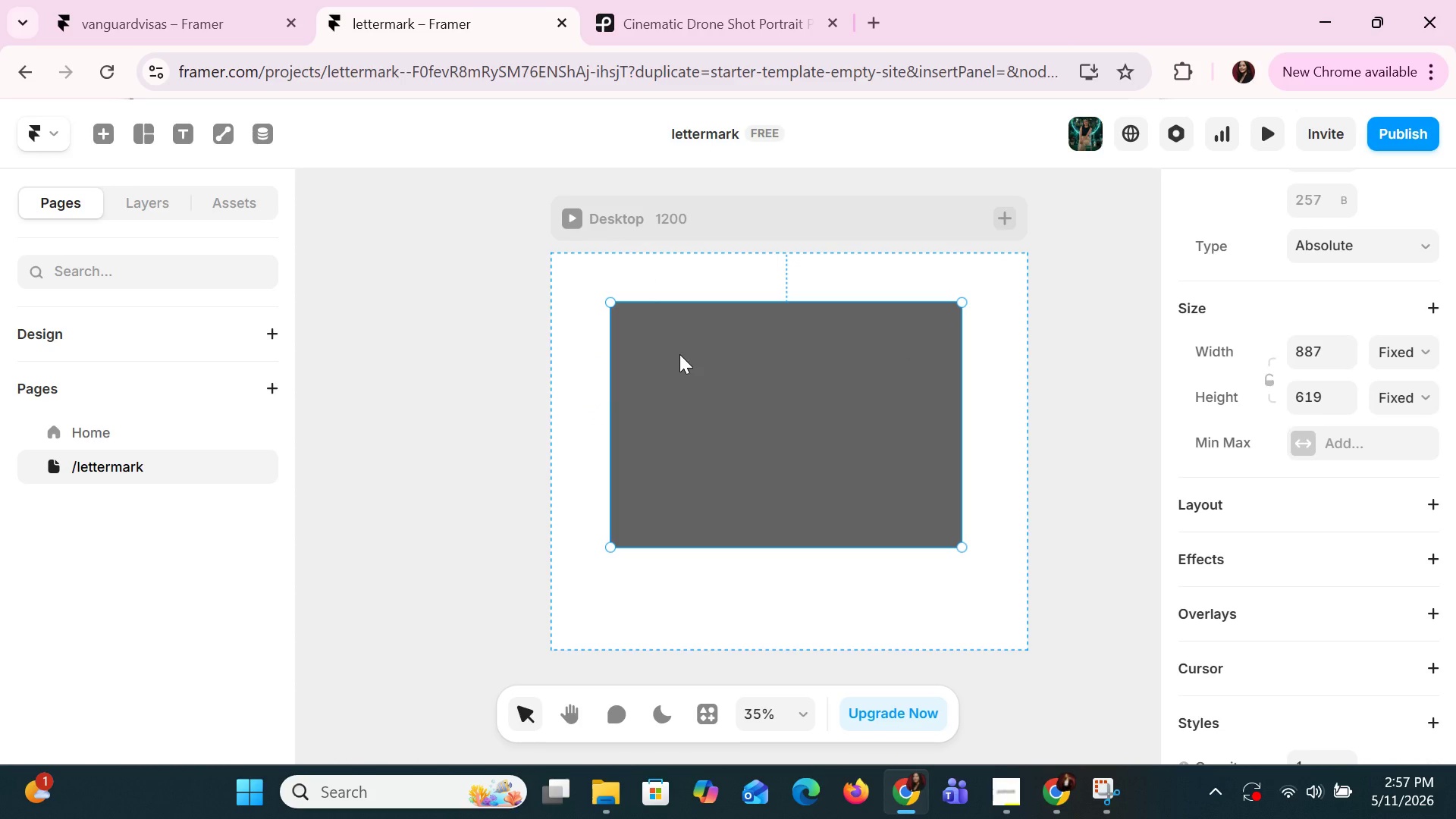 
key(F)
 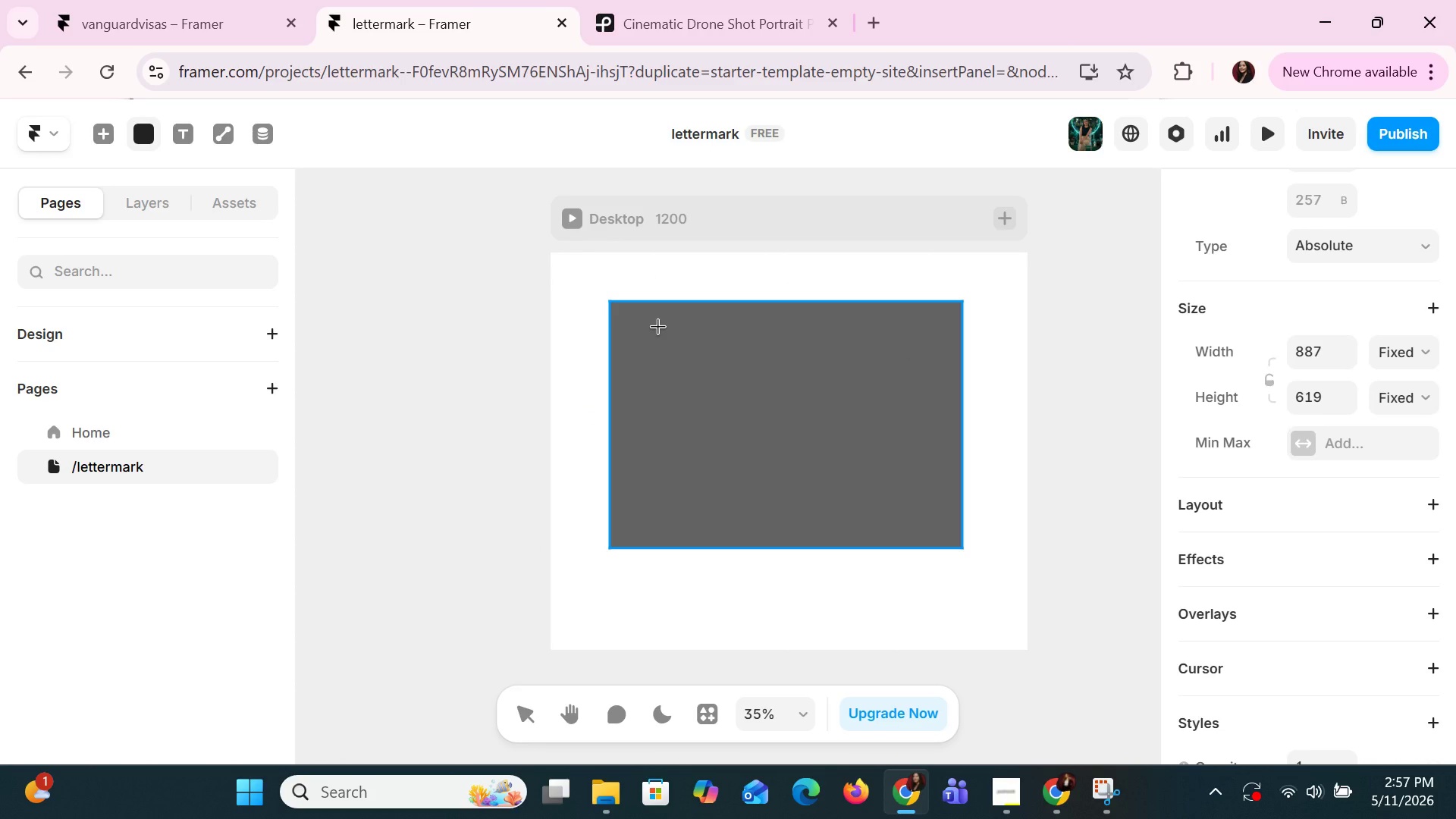 
left_click_drag(start_coordinate=[657, 326], to_coordinate=[786, 432])
 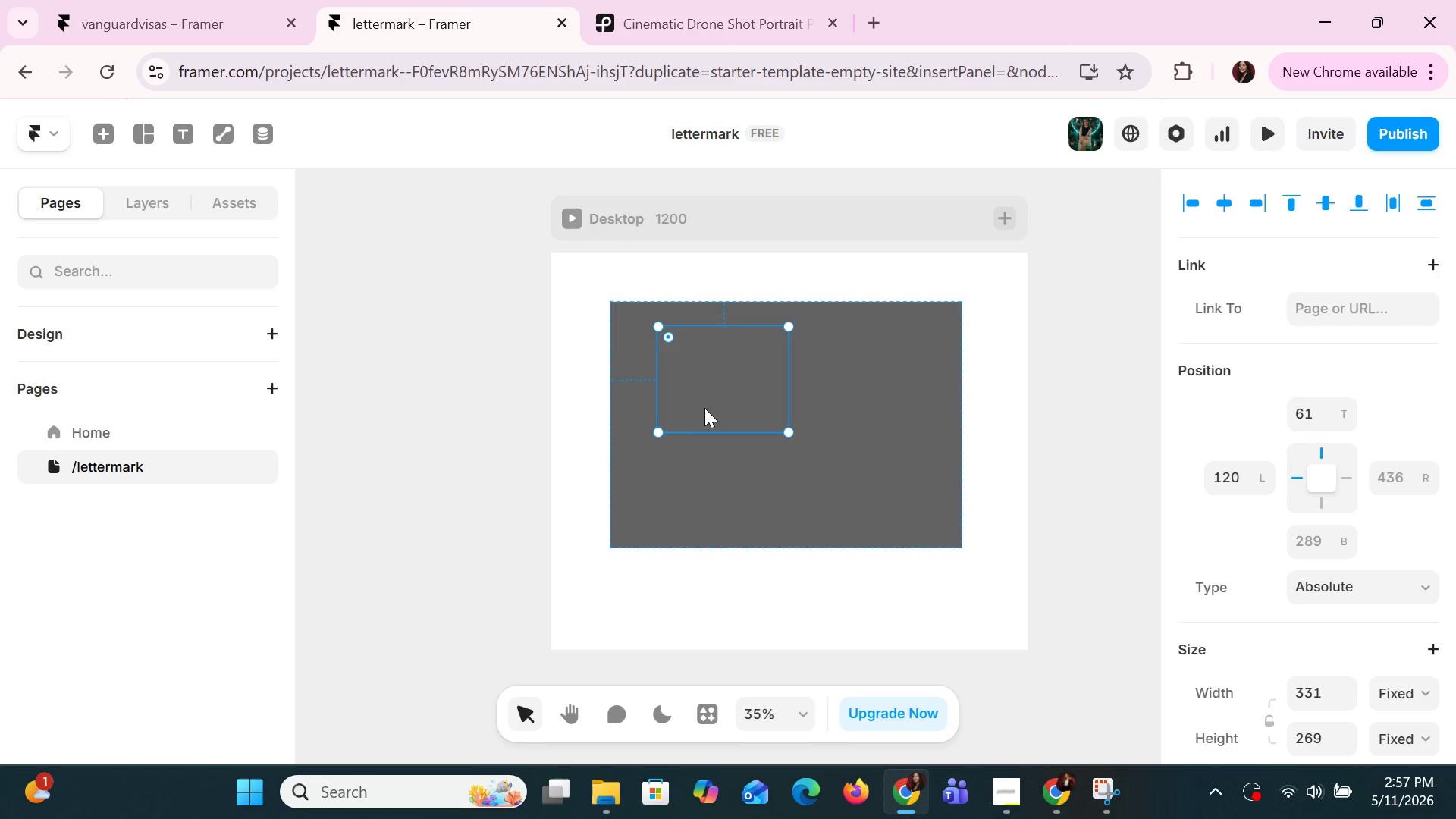 
left_click([884, 421])
 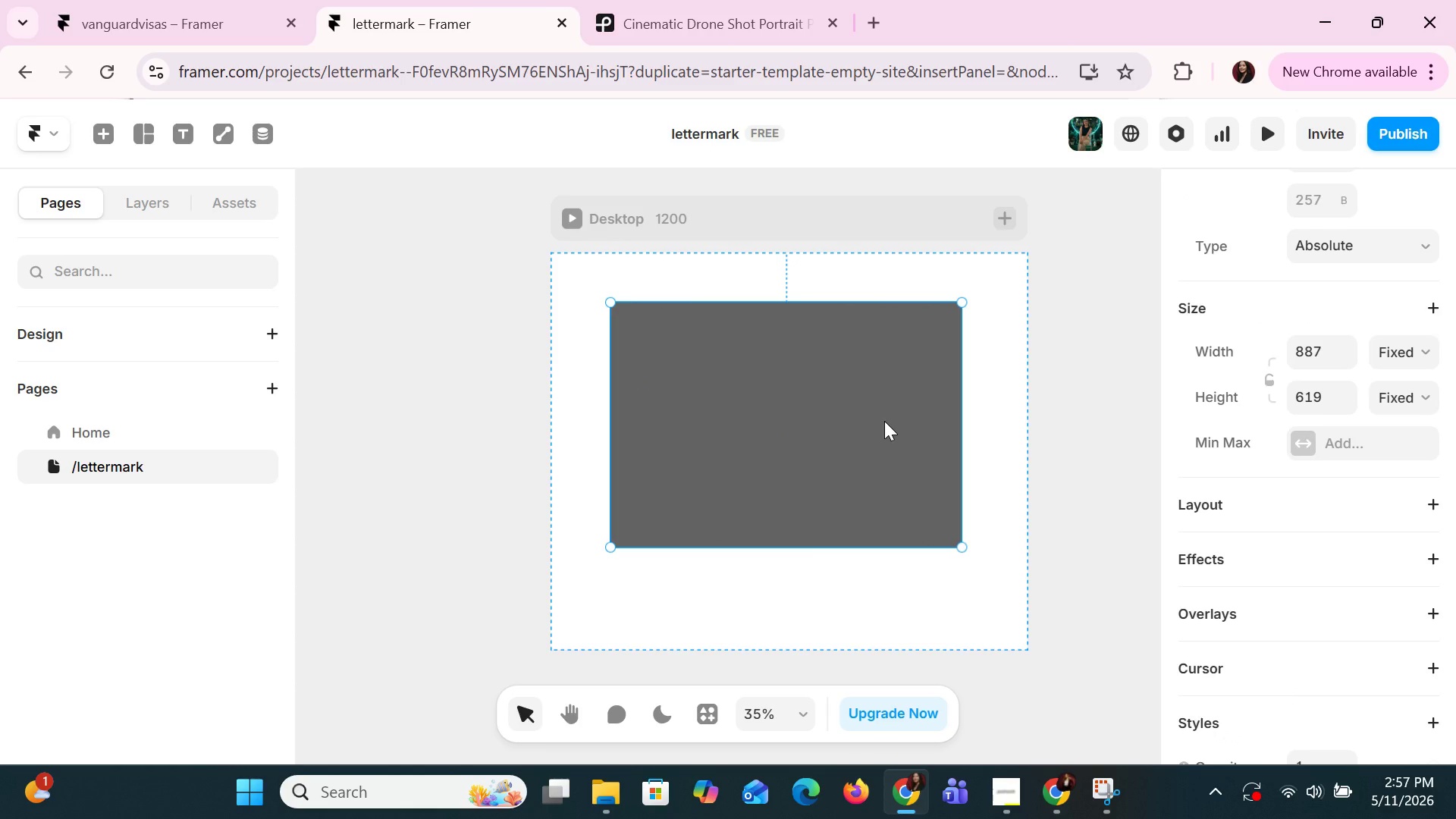 
key(Control+Z)
 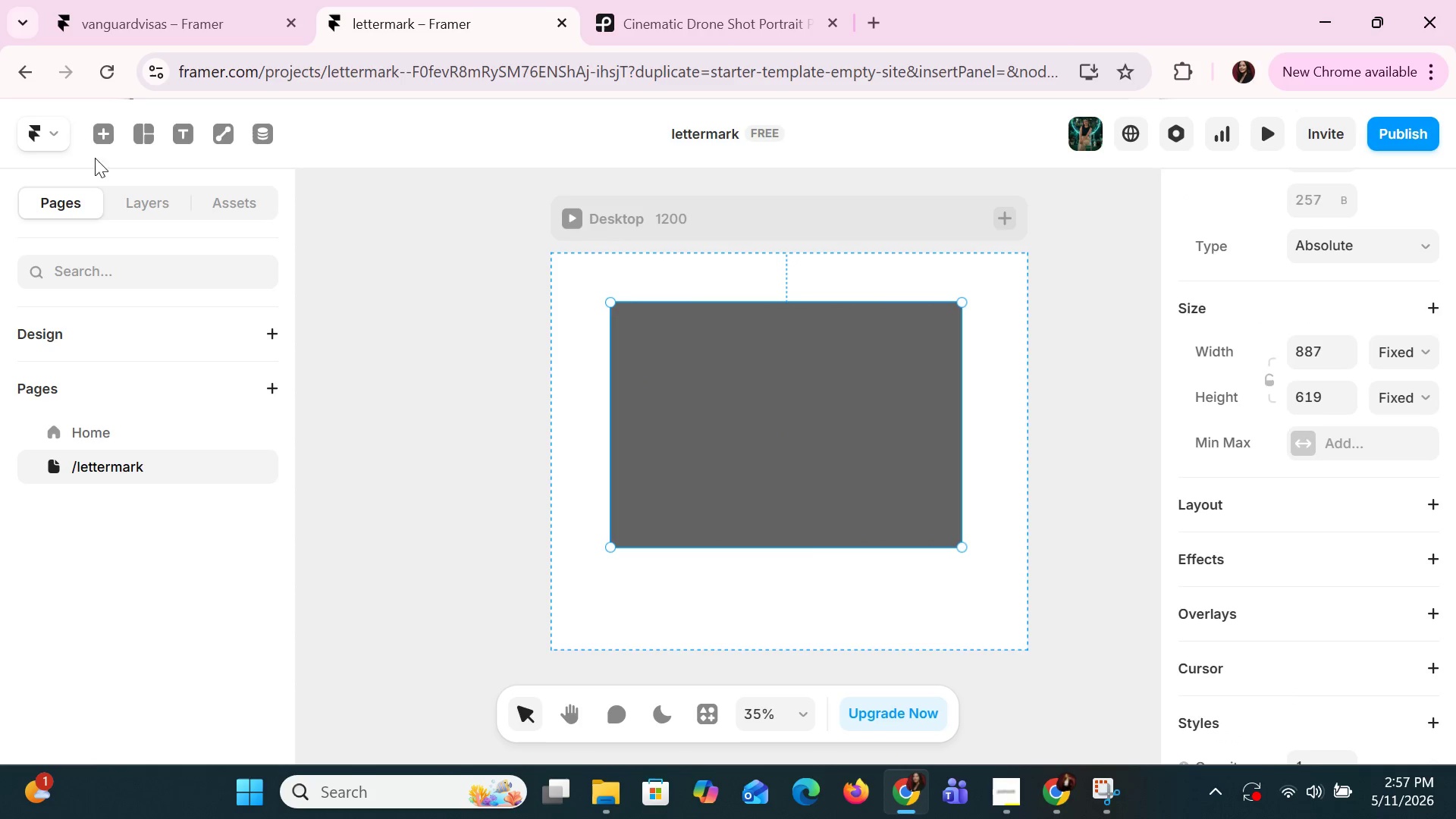 
left_click([157, 202])
 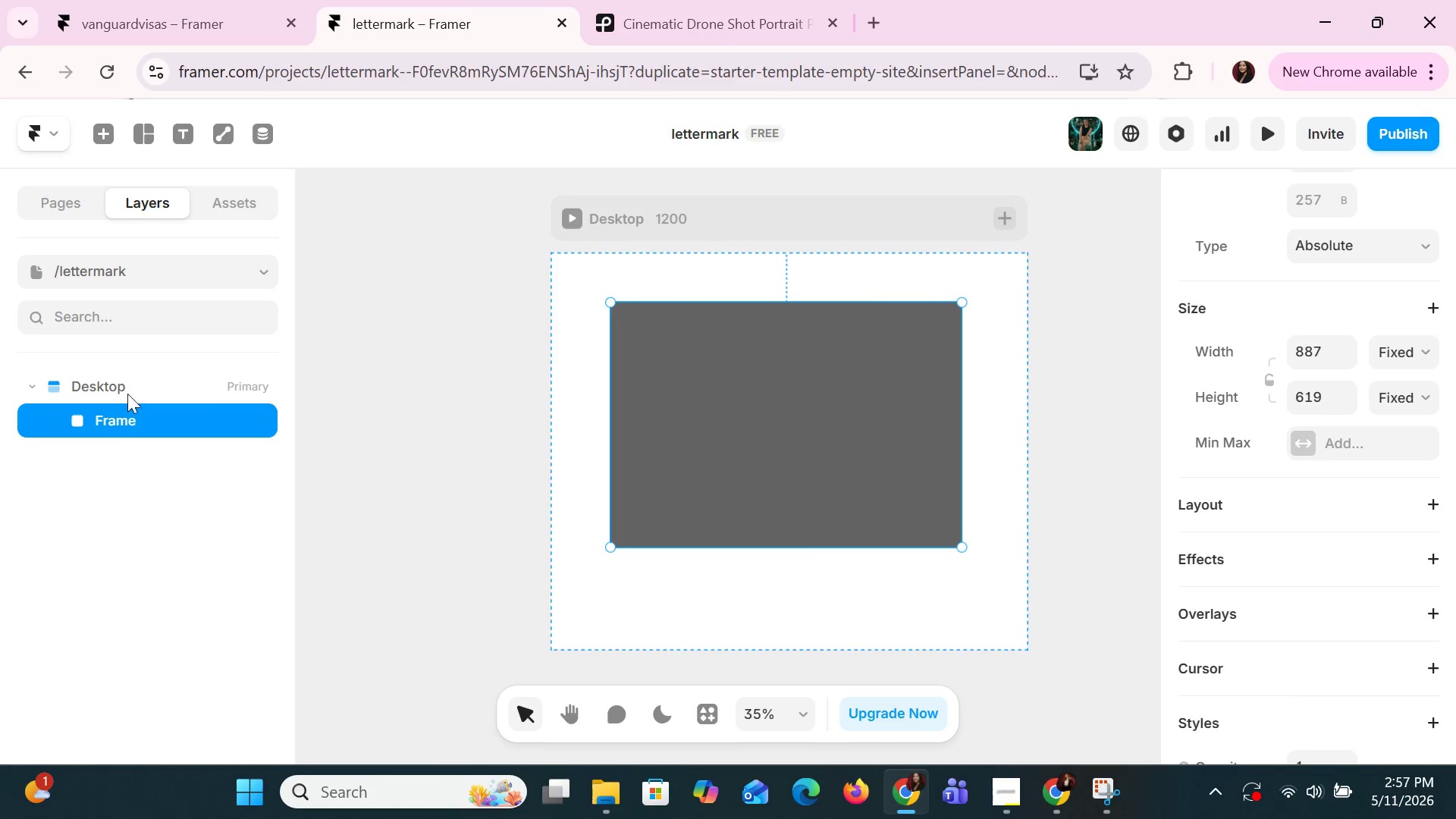 
left_click([115, 488])
 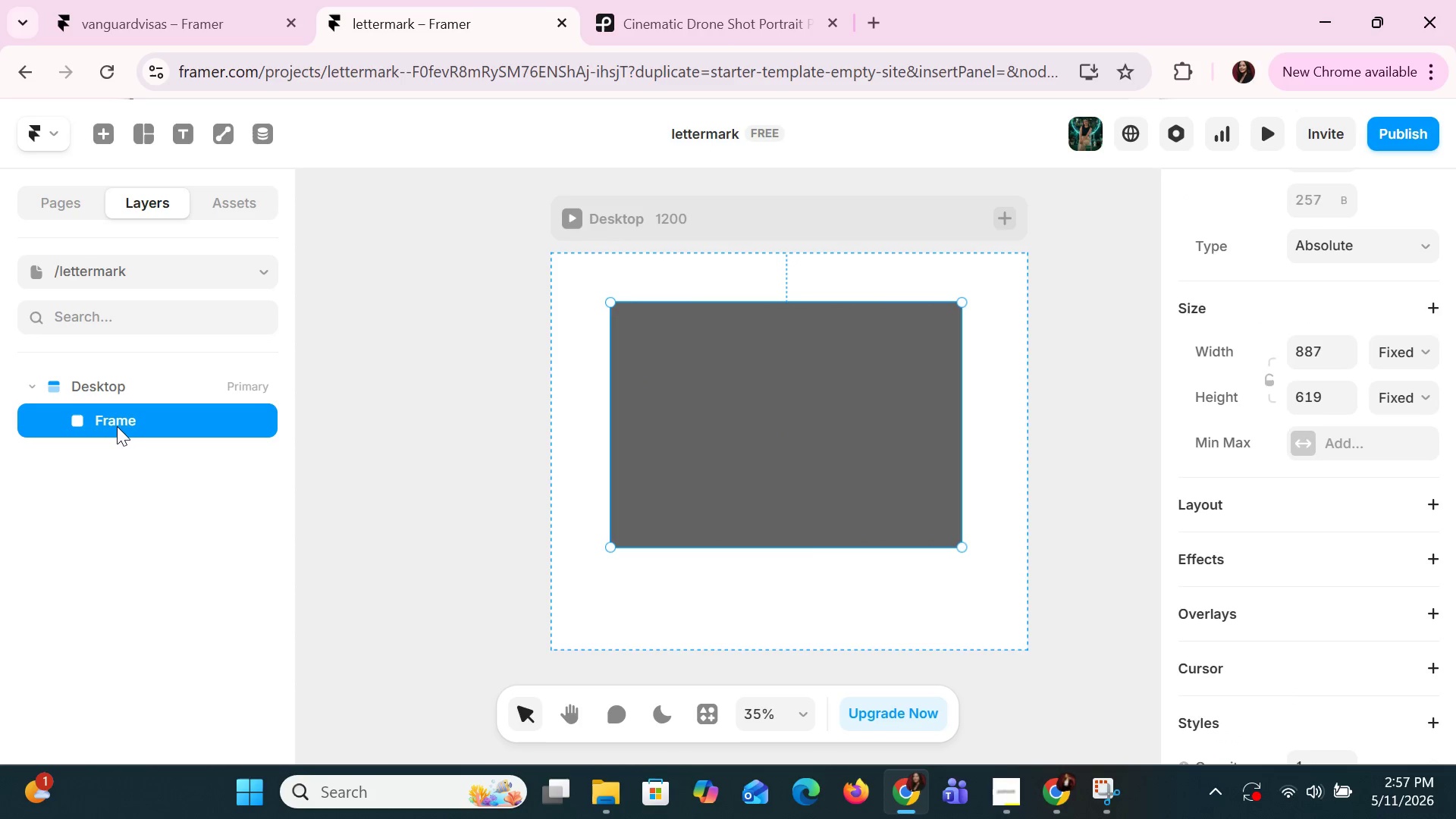 
left_click([116, 423])
 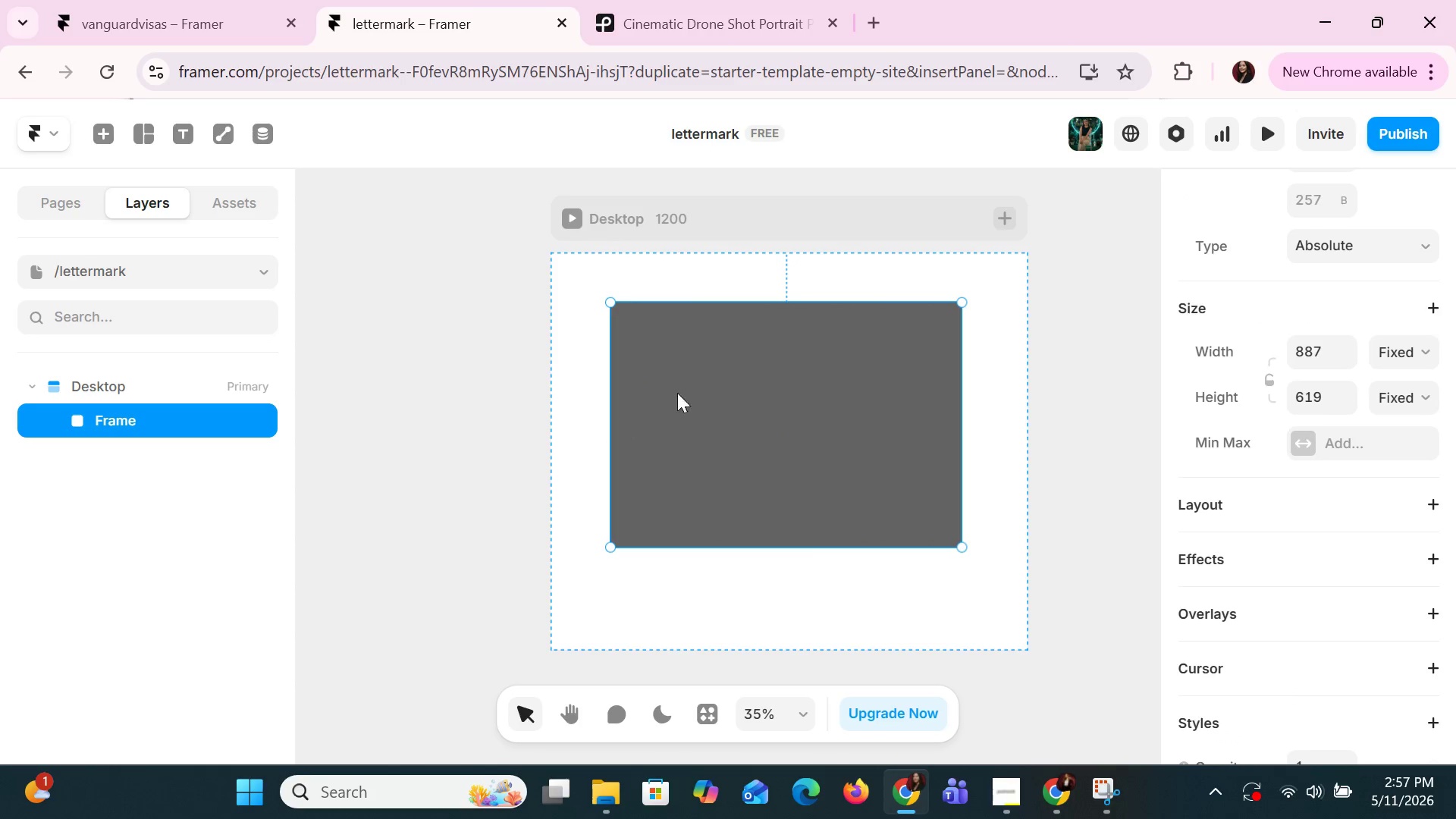 
left_click([761, 359])
 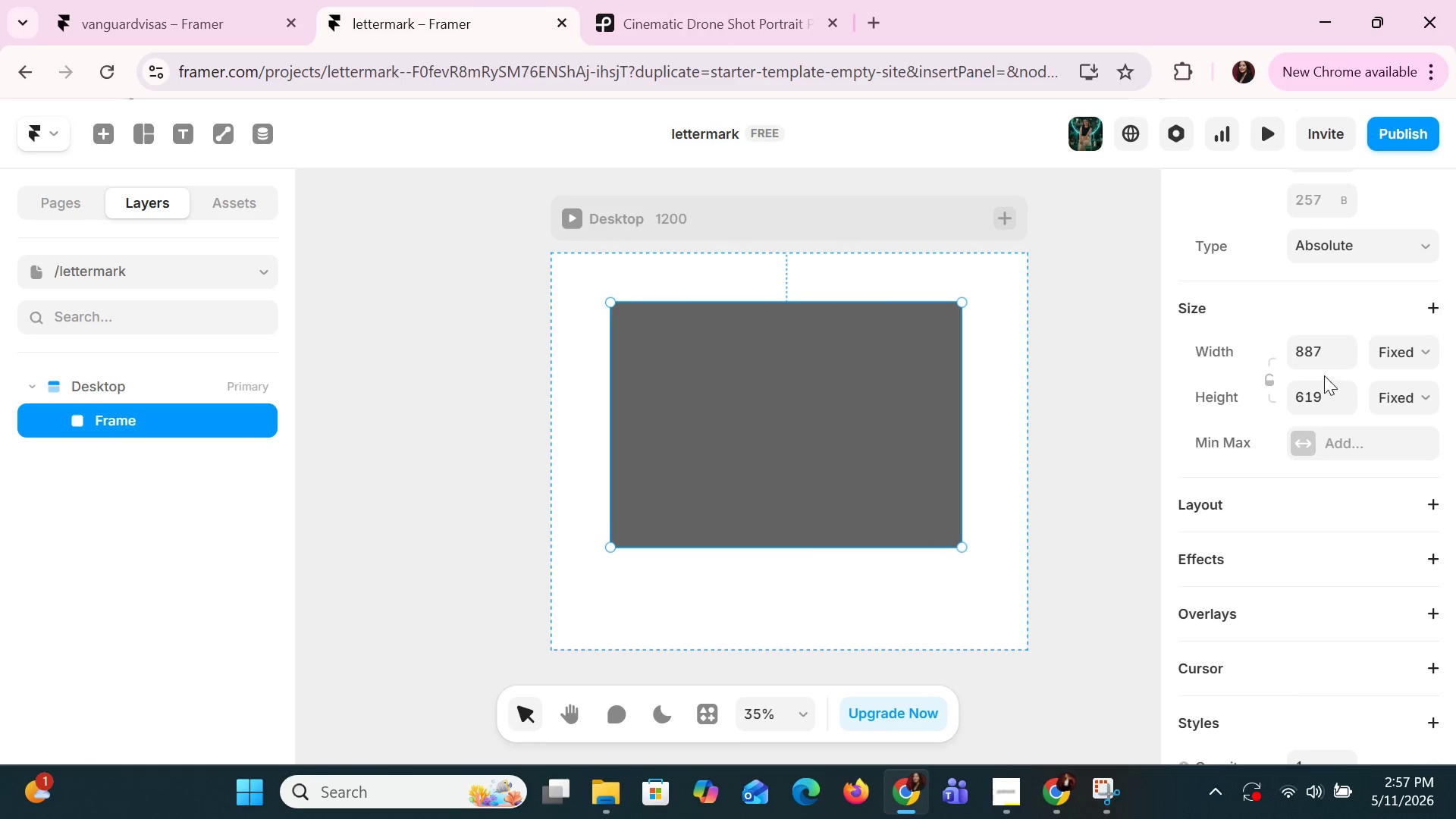 
left_click([1310, 361])
 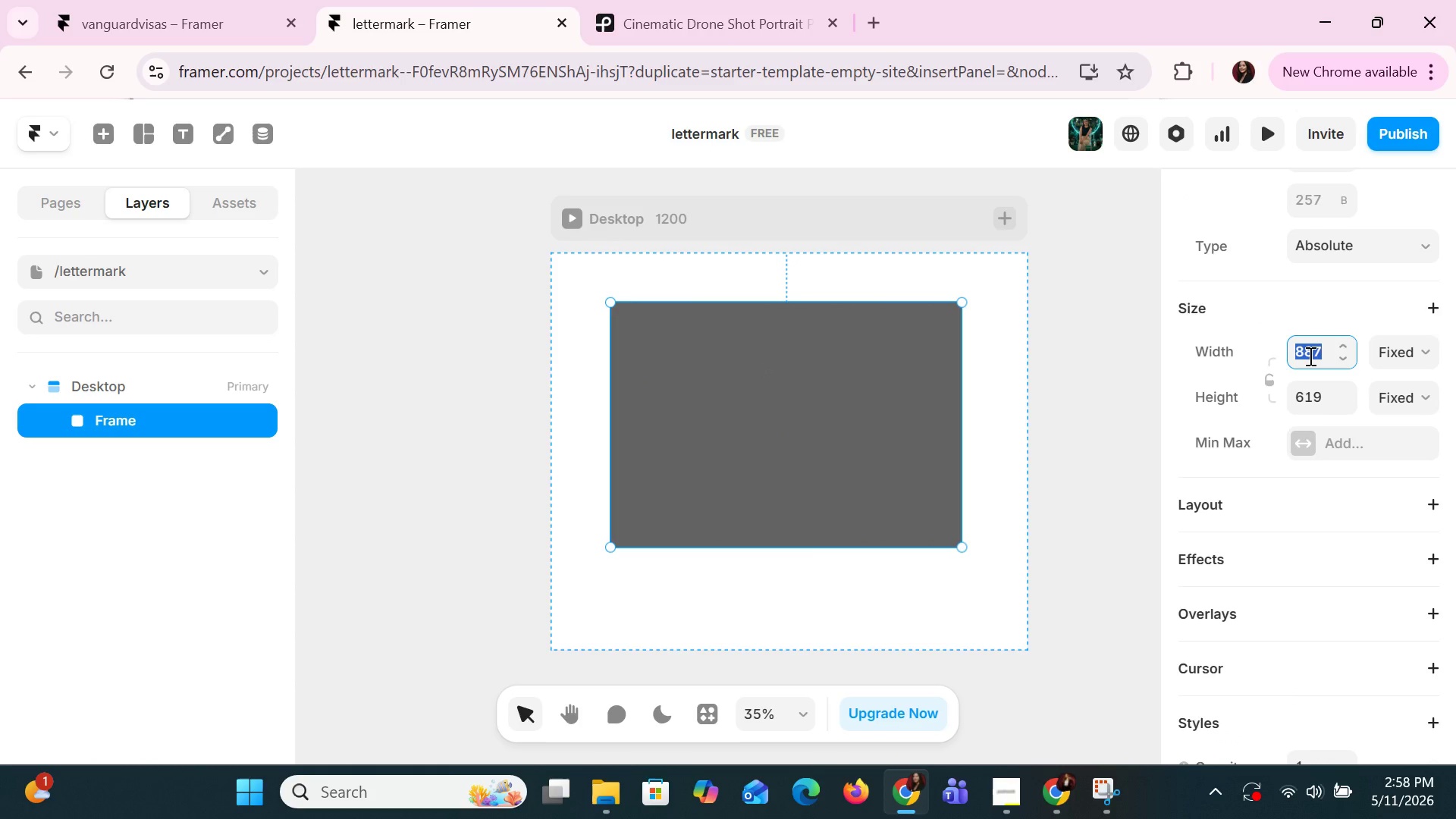 
type(250)
 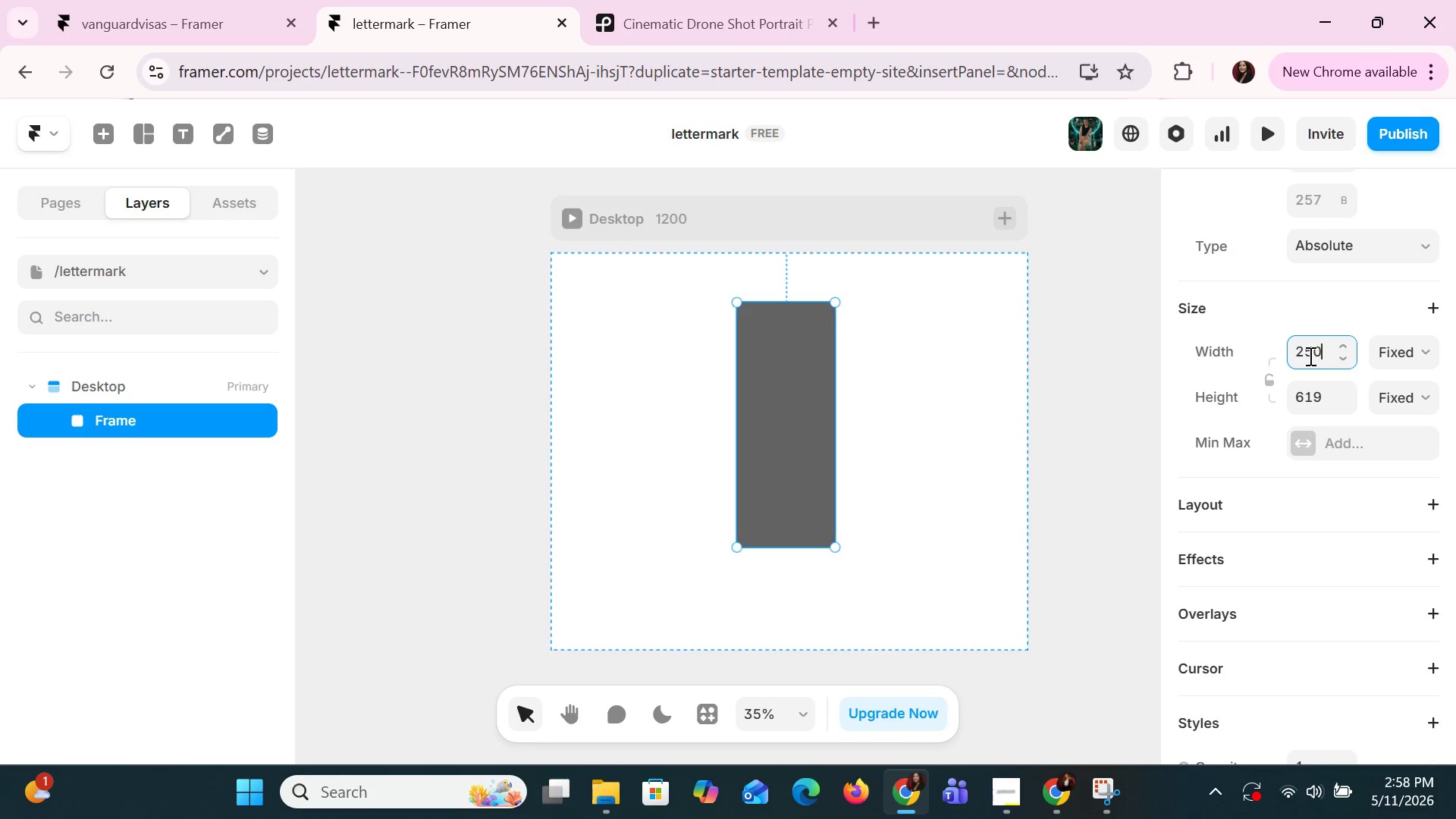 
key(Enter)
 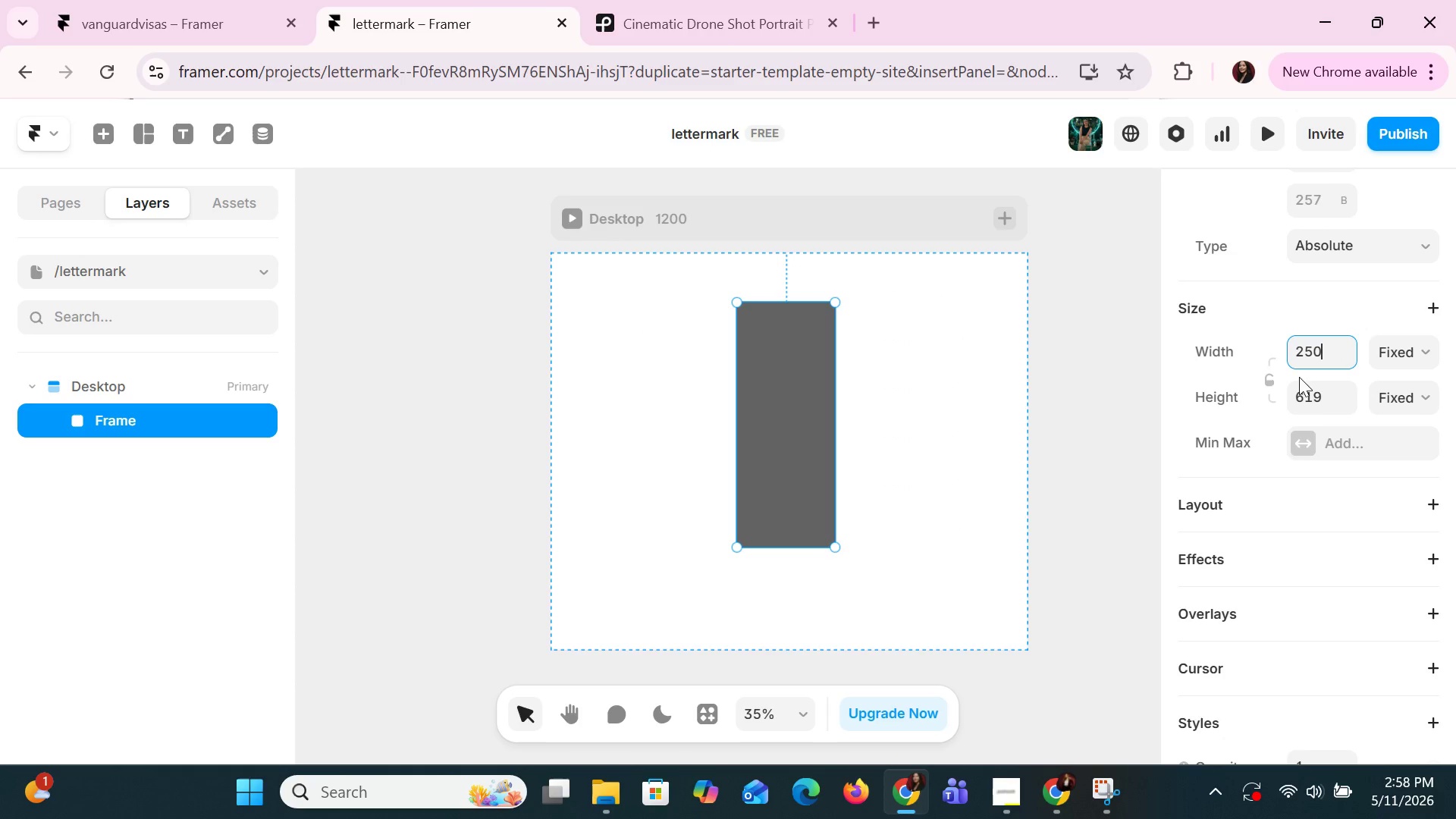 
left_click([1295, 390])
 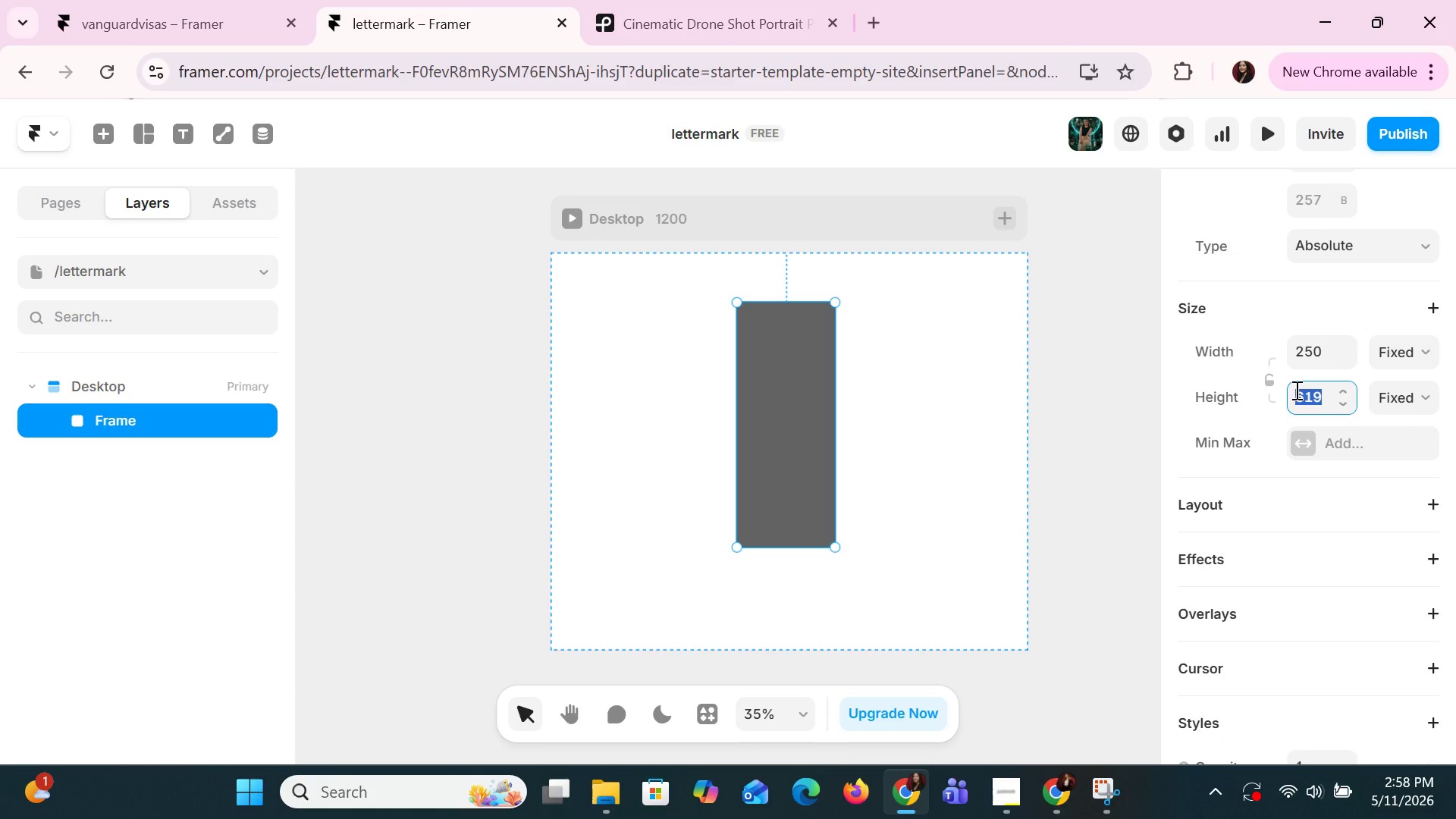 
type(250)
 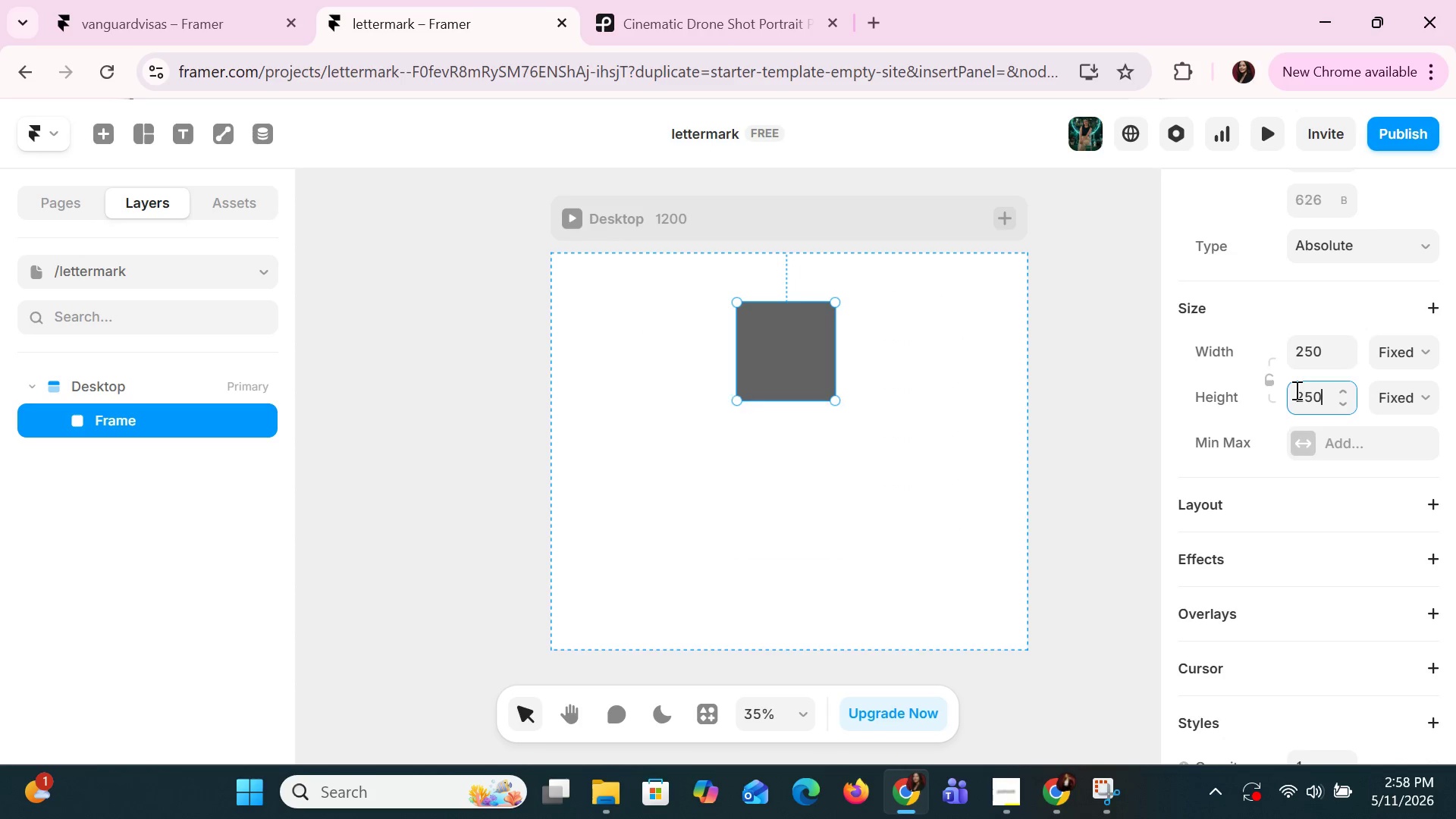 
key(Enter)
 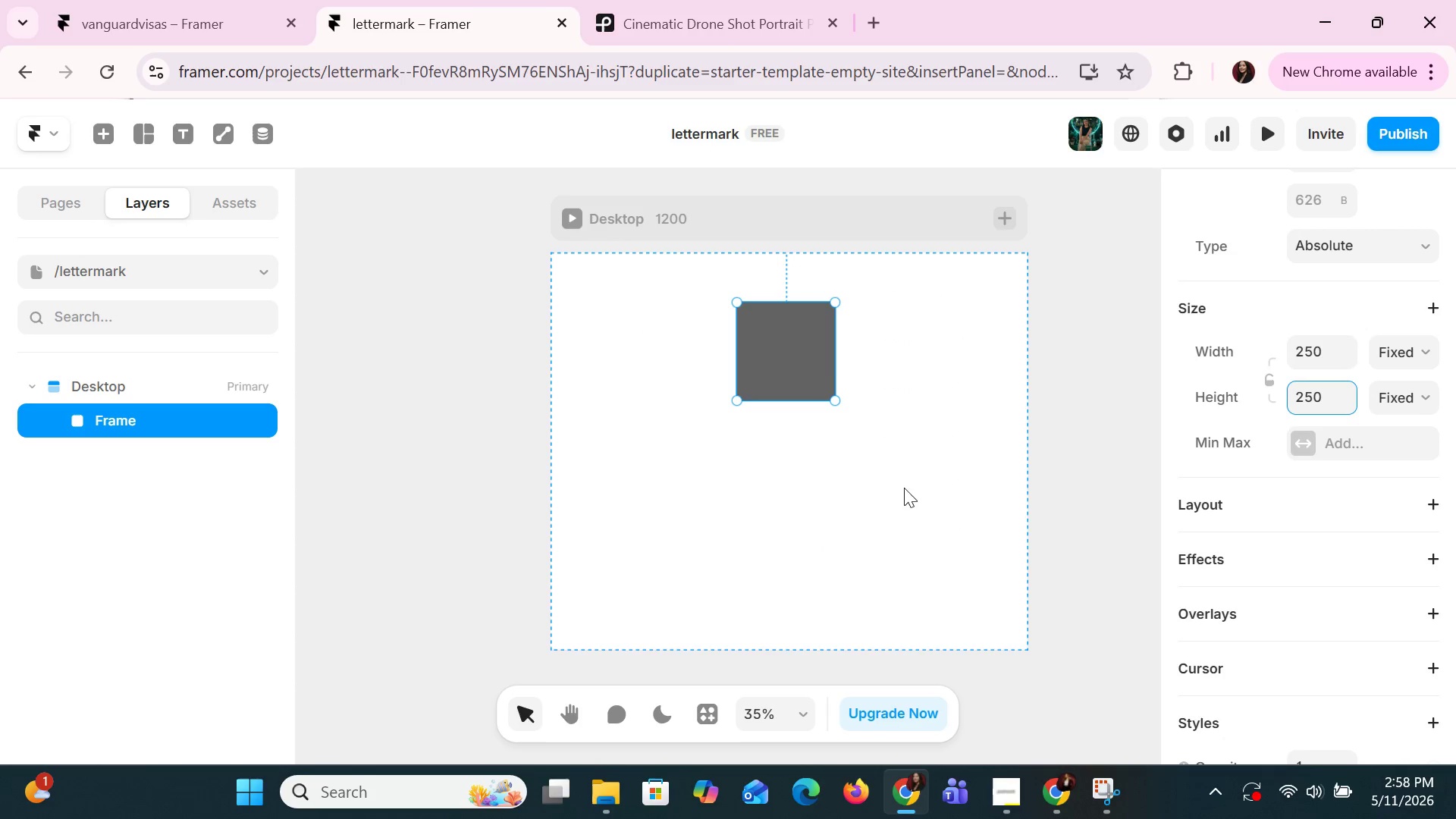 
left_click_drag(start_coordinate=[817, 359], to_coordinate=[707, 358])
 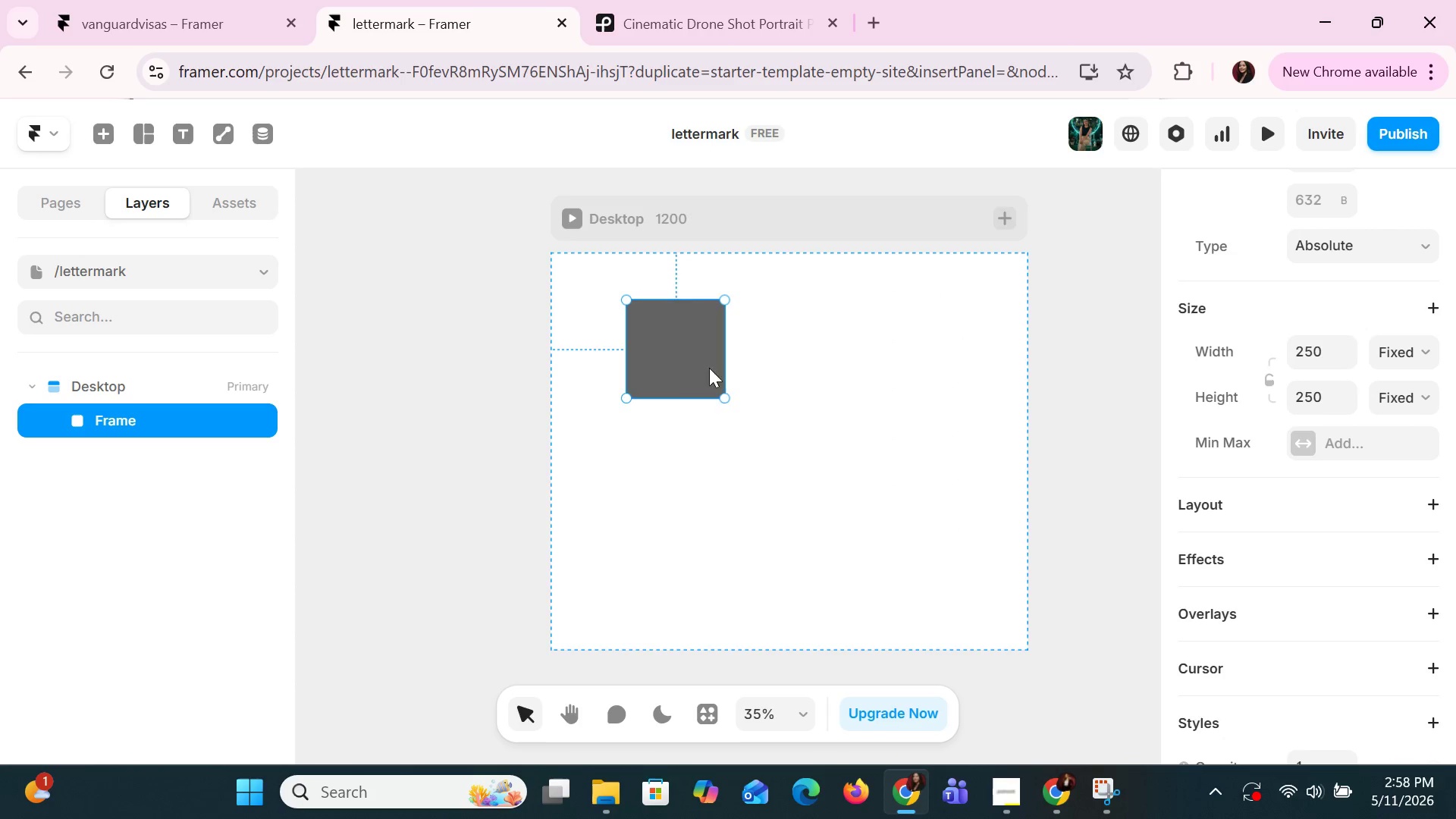 
hold_key(key=ShiftLeft, duration=1.22)
scroll: coordinate [729, 401], scroll_direction: none, amount: 0.0
 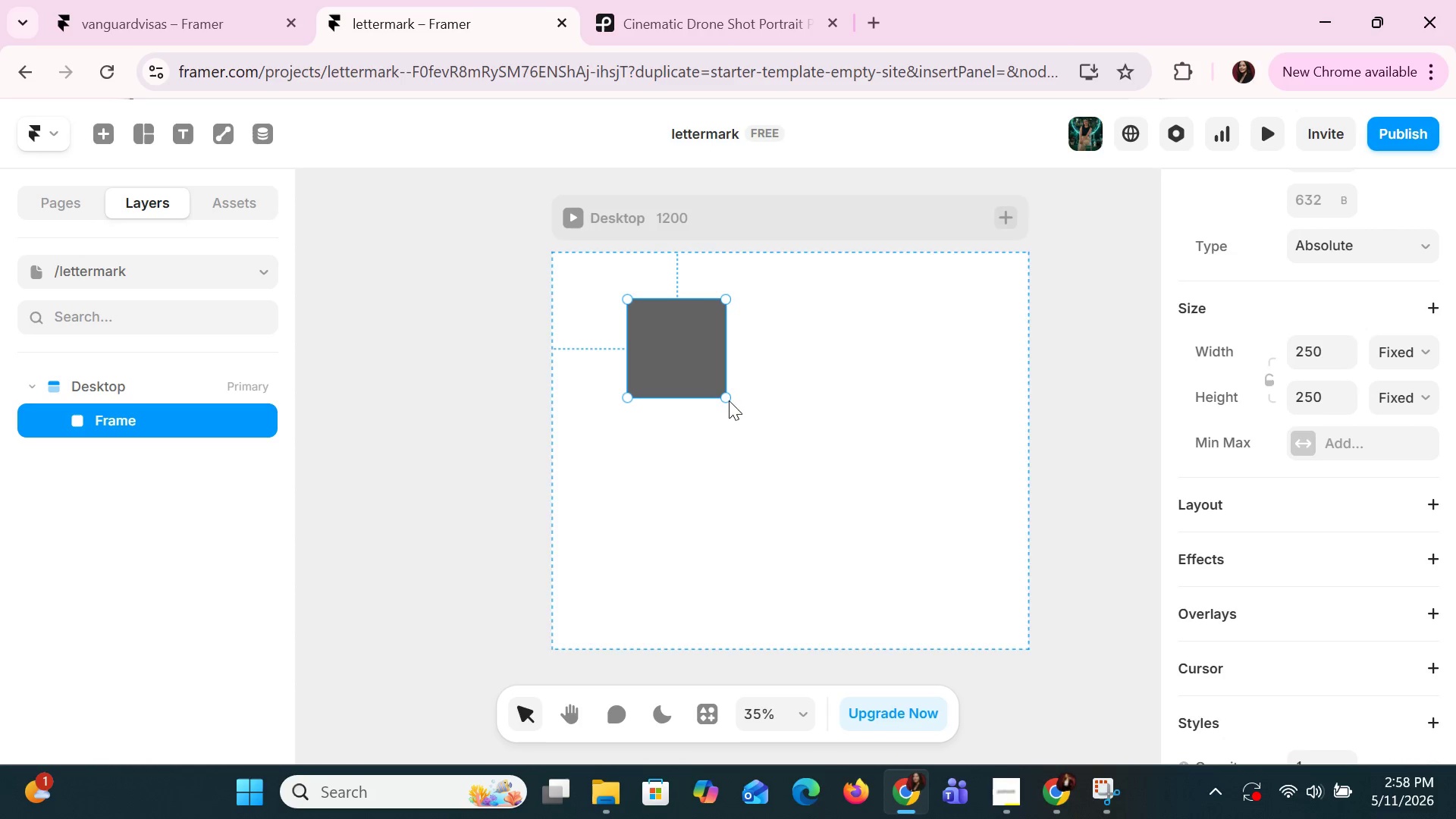 
hold_key(key=ControlLeft, duration=1.5)
 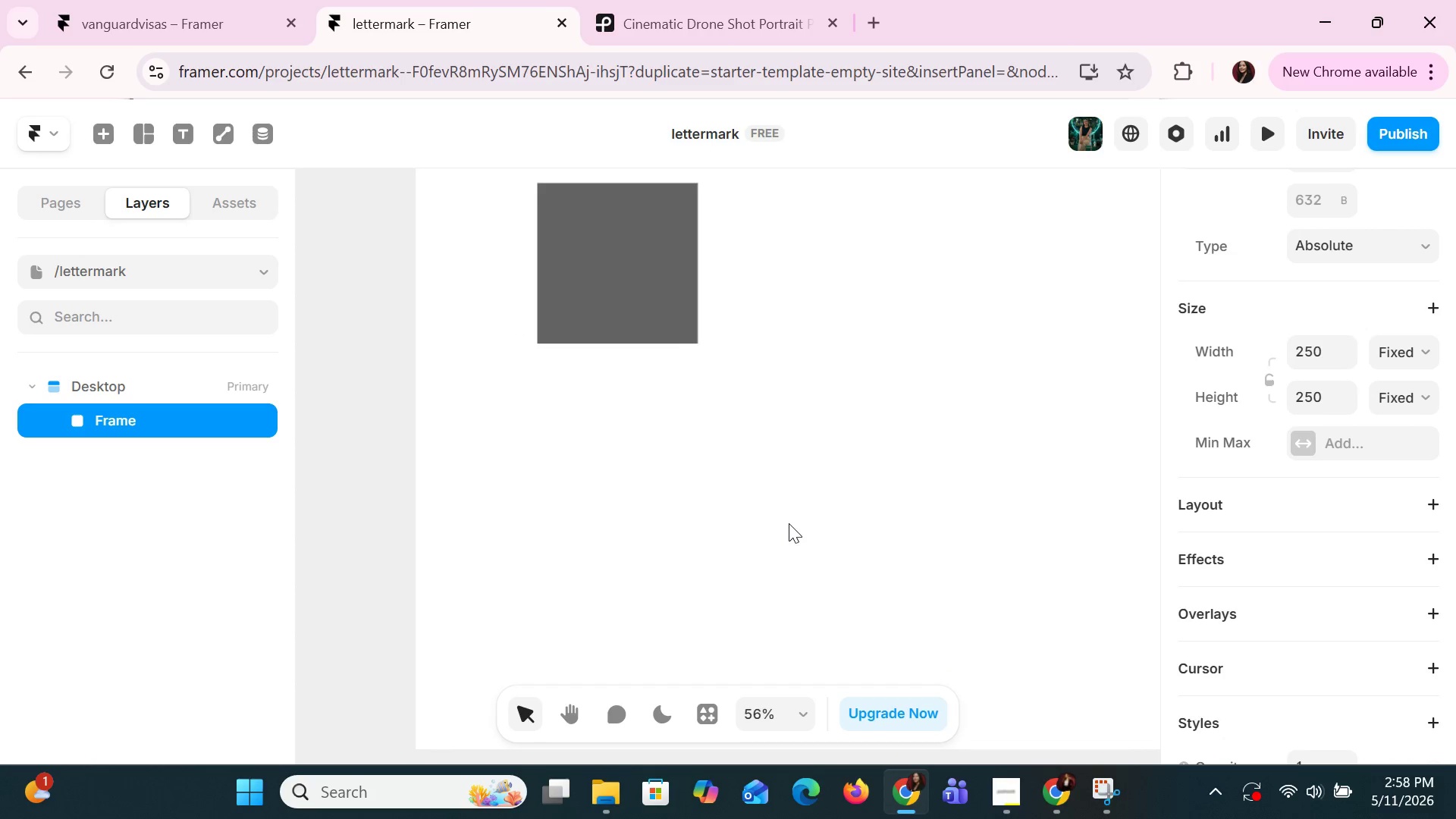 
hold_key(key=ControlLeft, duration=0.55)
 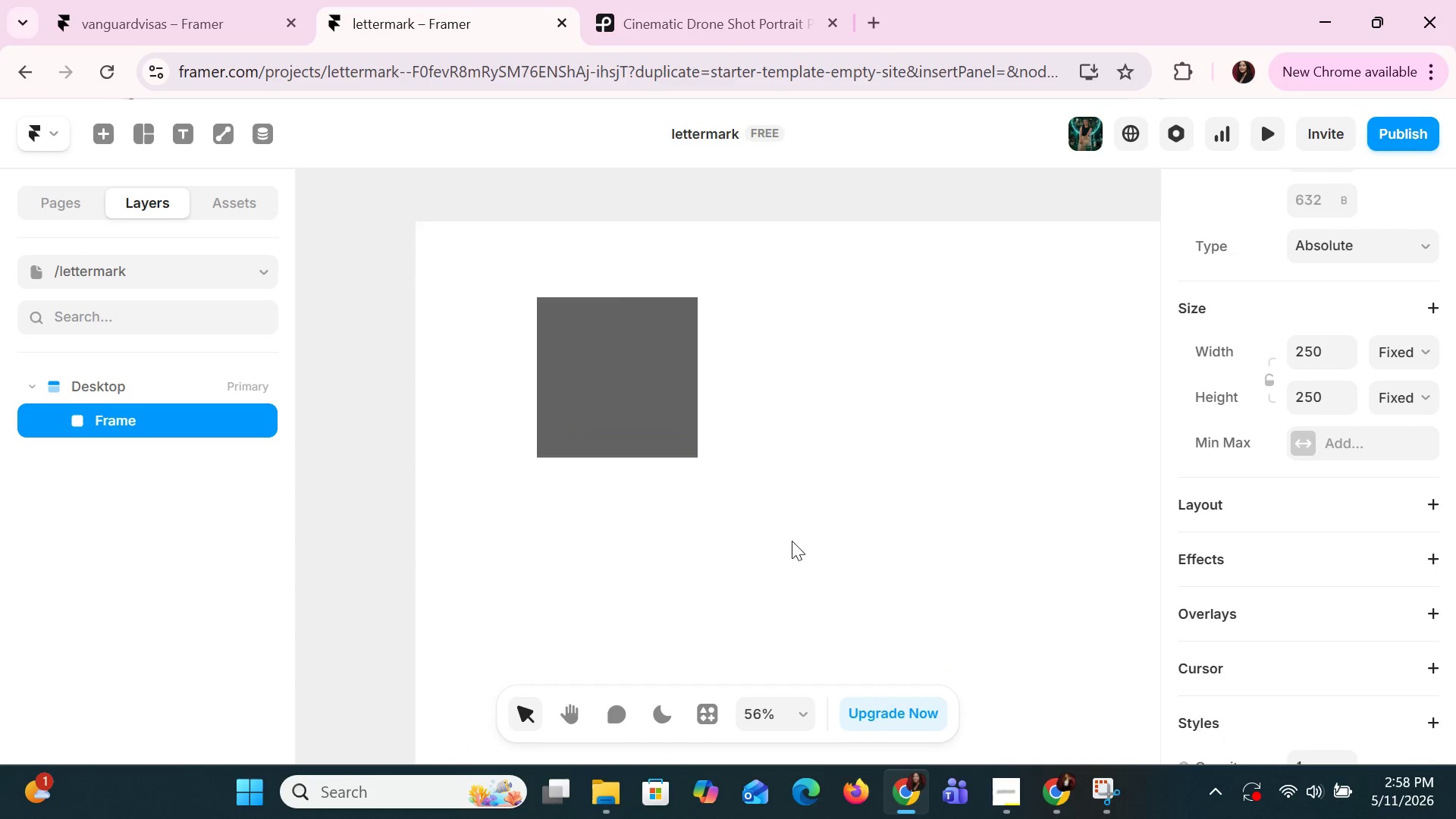 
scroll: coordinate [729, 400], scroll_direction: up, amount: 1.0
 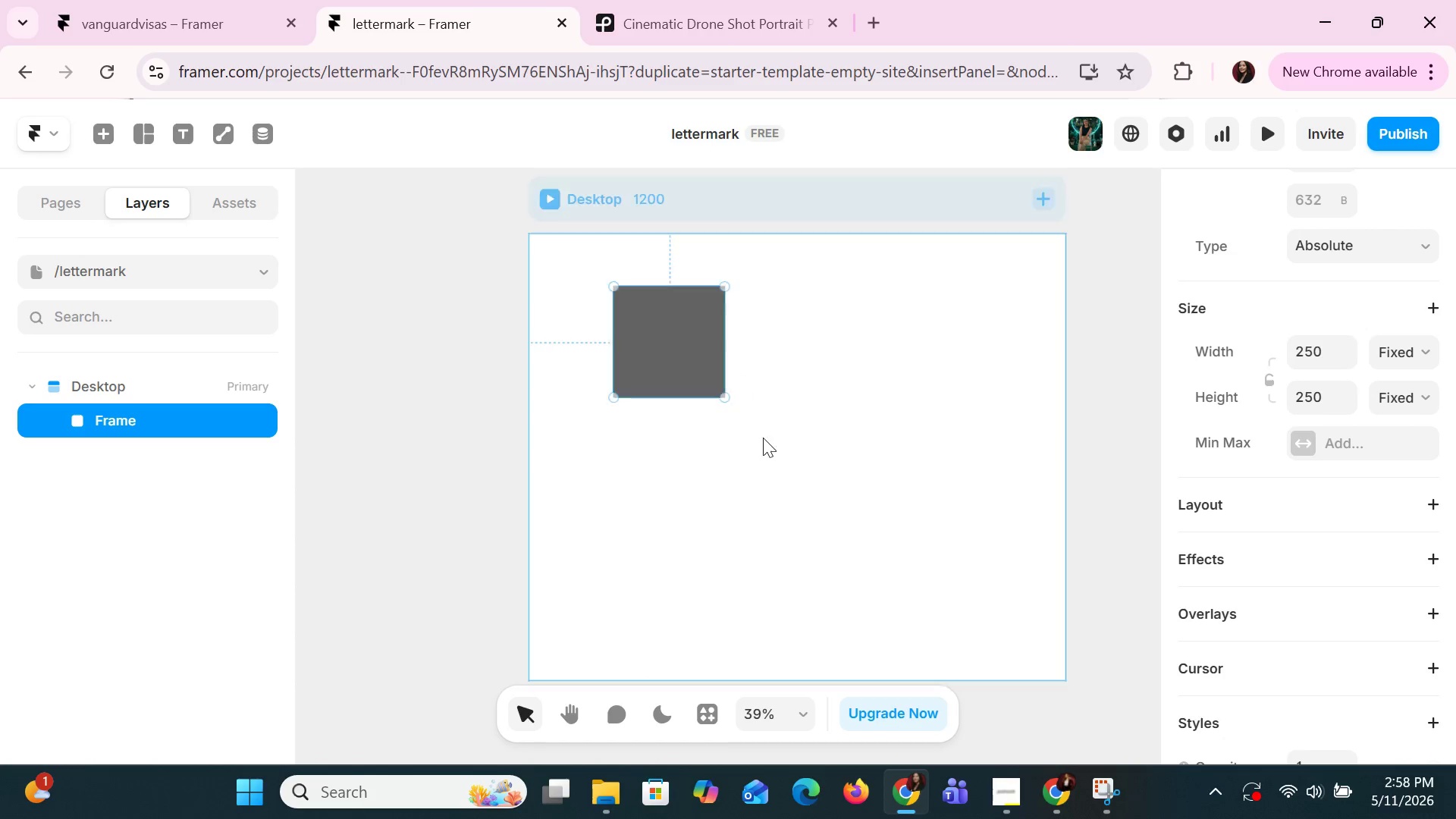 
hold_key(key=ControlLeft, duration=0.61)
scroll: coordinate [790, 541], scroll_direction: up, amount: 9.0
 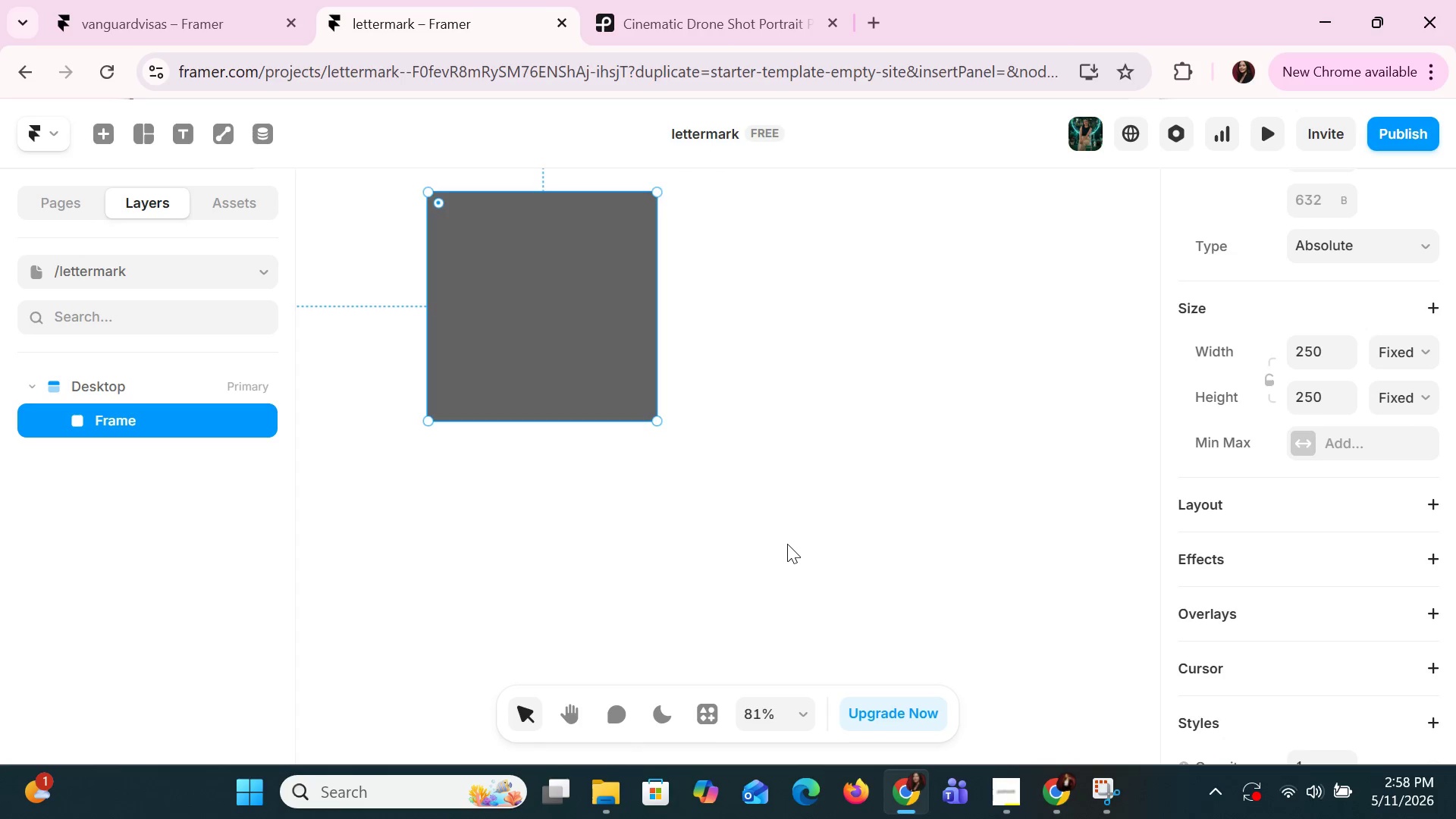 
hold_key(key=ShiftLeft, duration=1.52)
 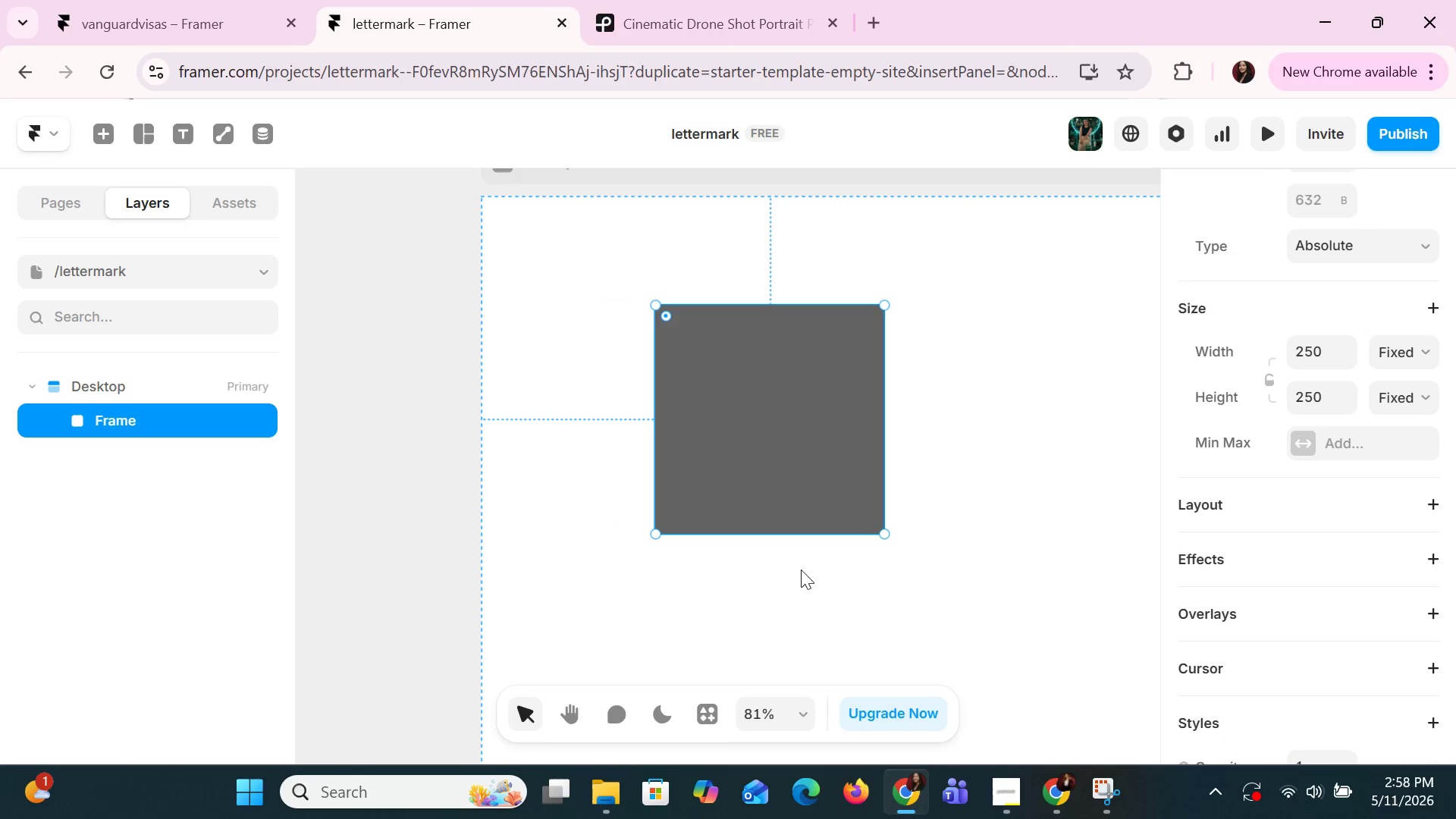 
scroll: coordinate [787, 544], scroll_direction: up, amount: 3.0
 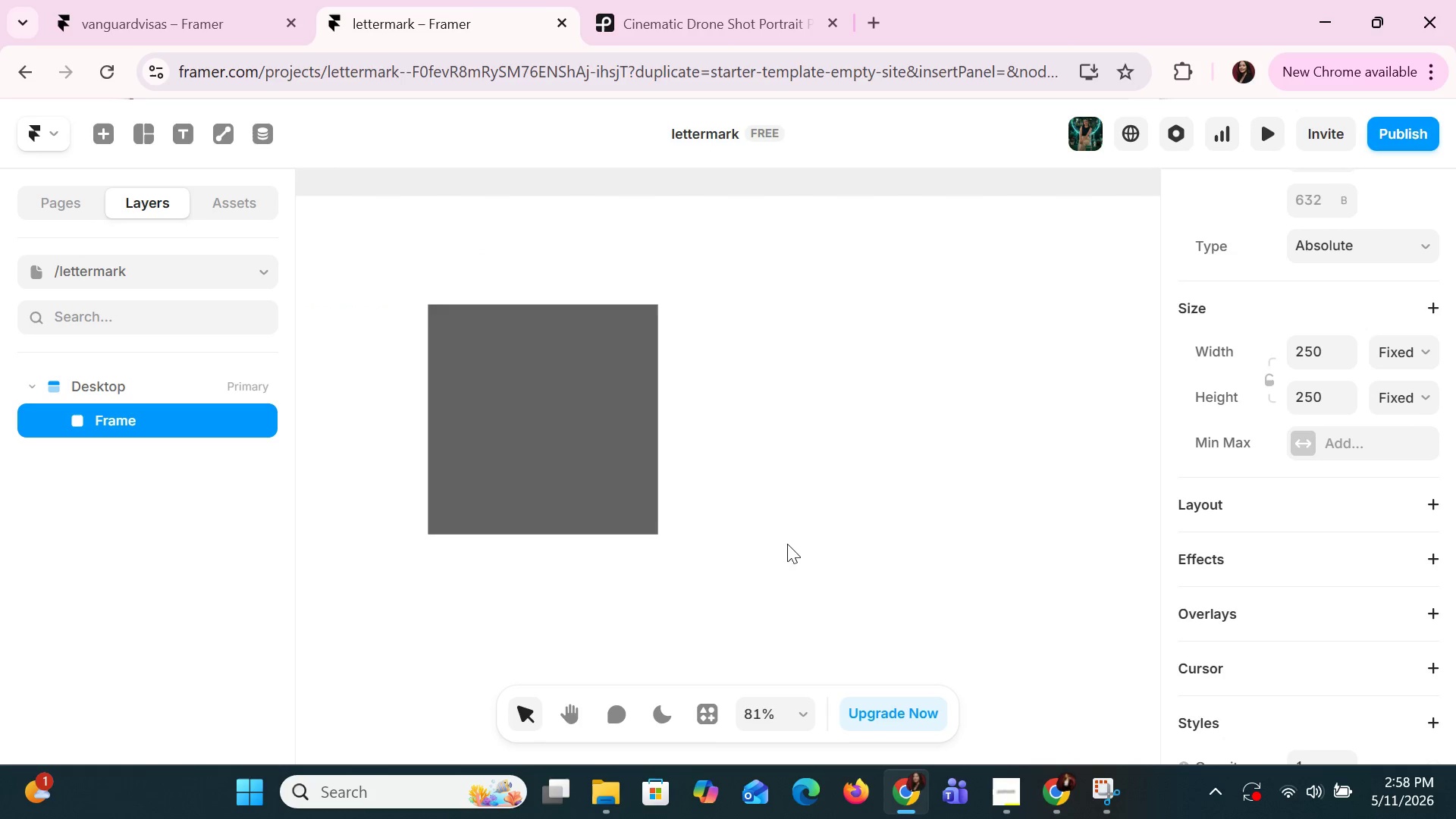 
hold_key(key=ShiftLeft, duration=0.41)
 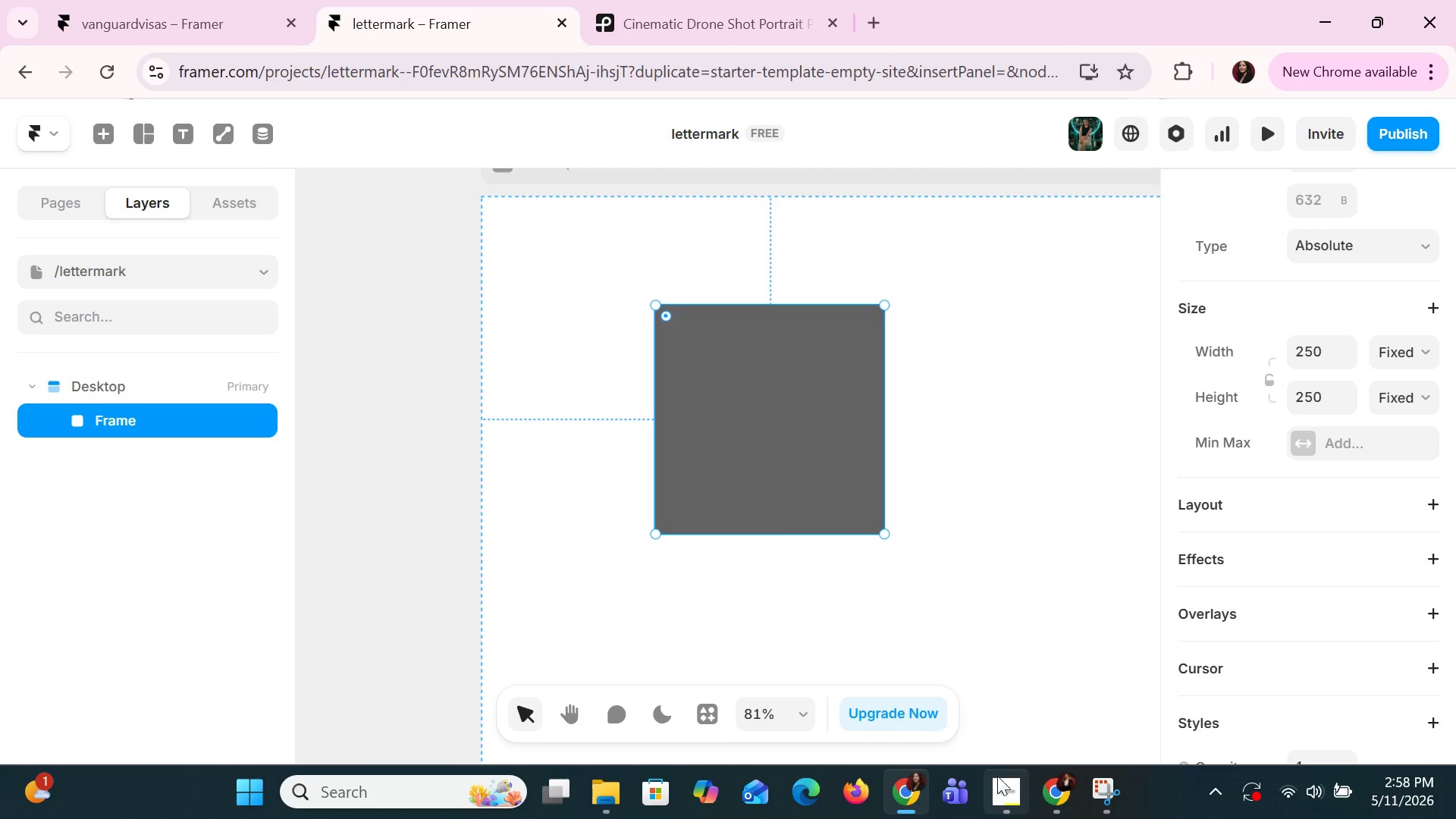 
scroll: coordinate [788, 552], scroll_direction: up, amount: 6.0
 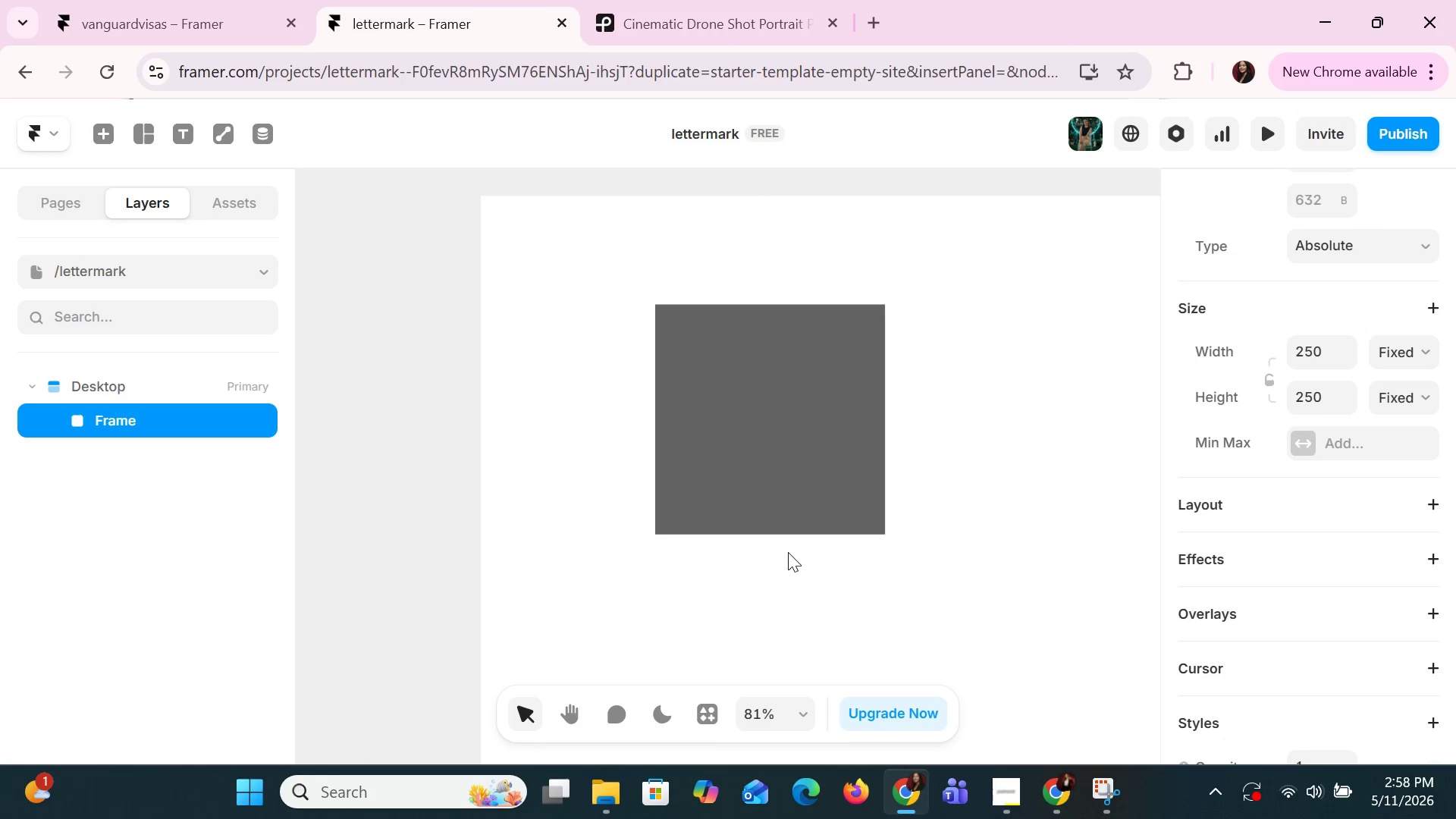 
left_click([1003, 795])